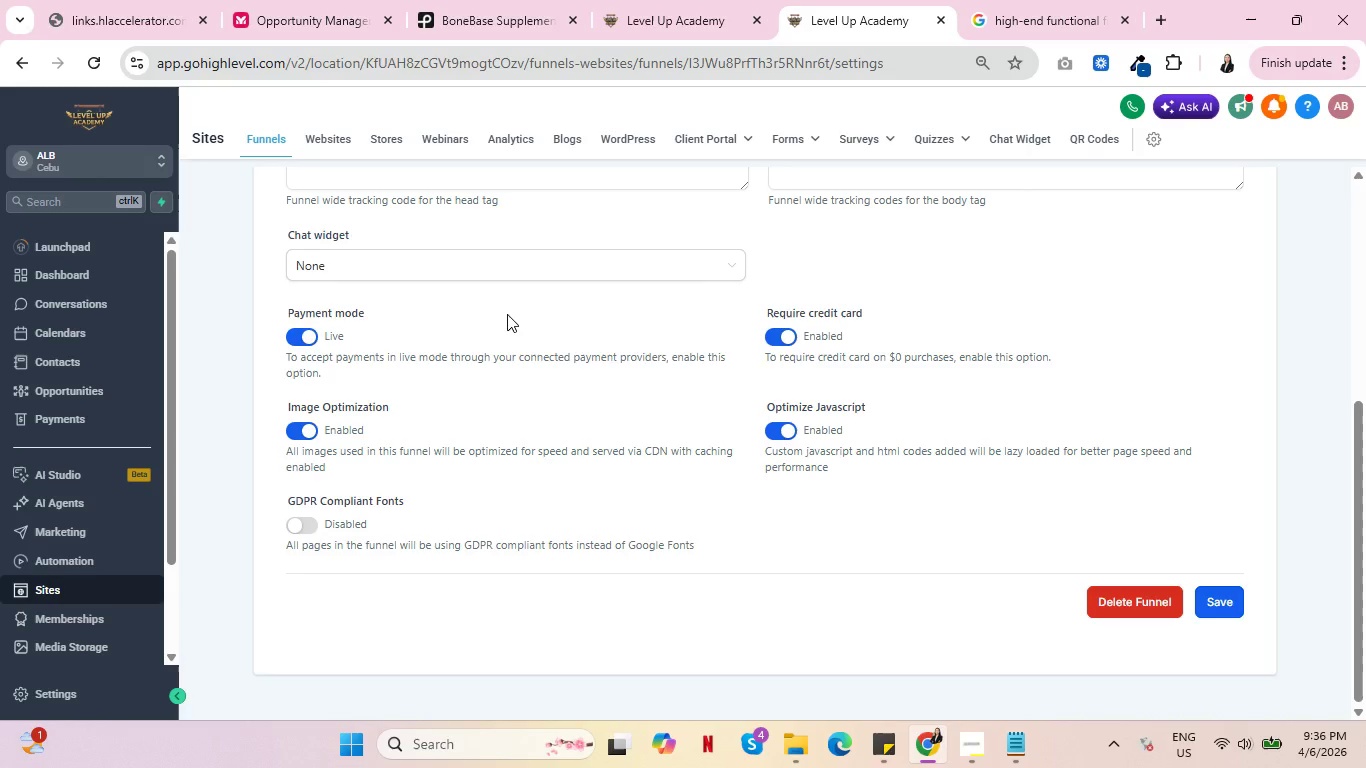 
wait(9.95)
 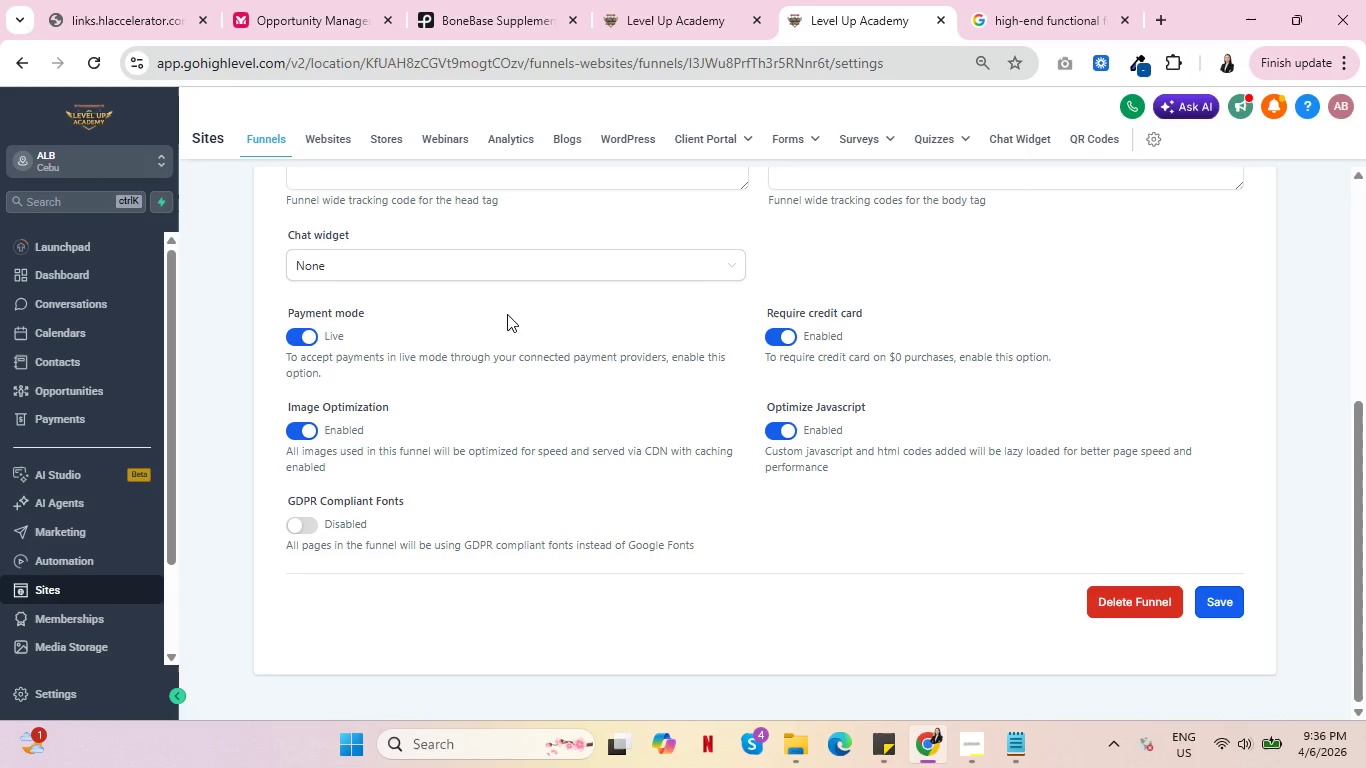 
scroll: coordinate [507, 314], scroll_direction: down, amount: 2.0
 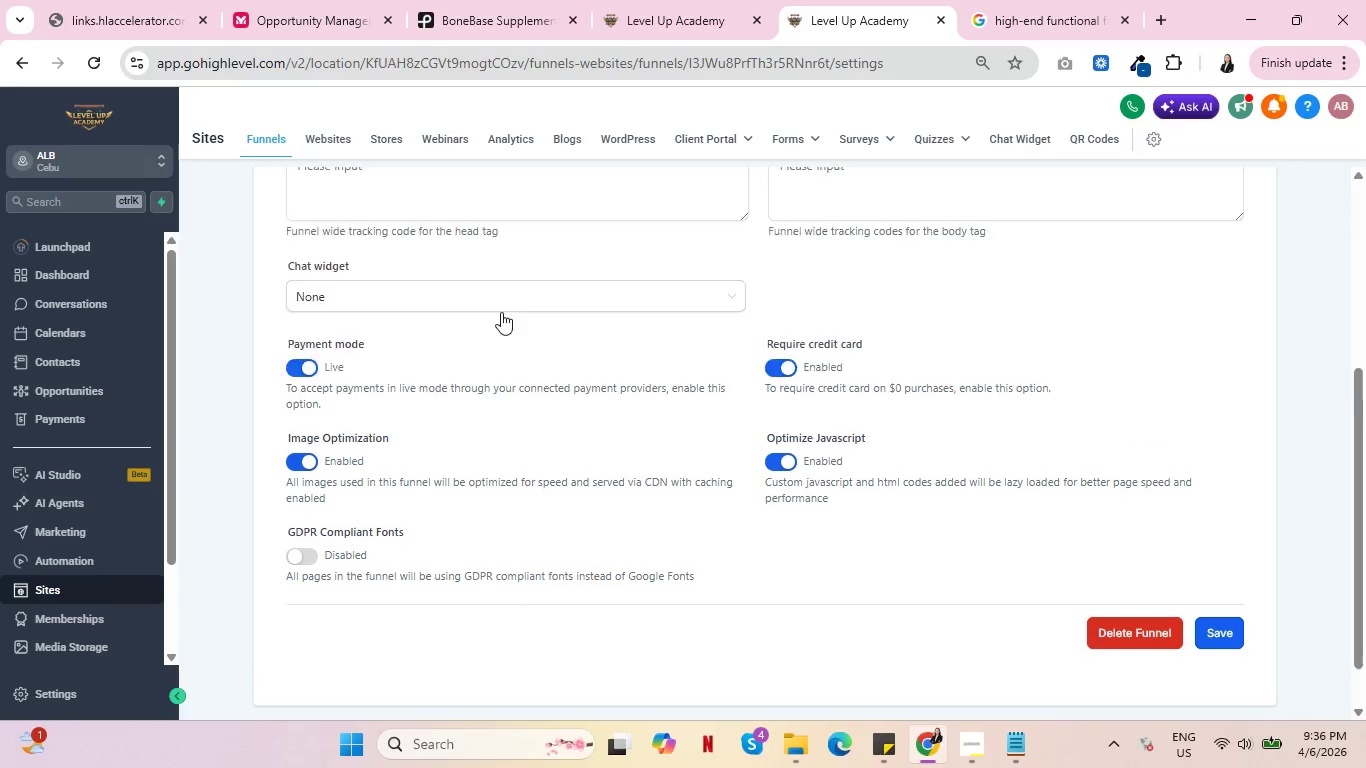 
scroll: coordinate [501, 314], scroll_direction: up, amount: 4.0
 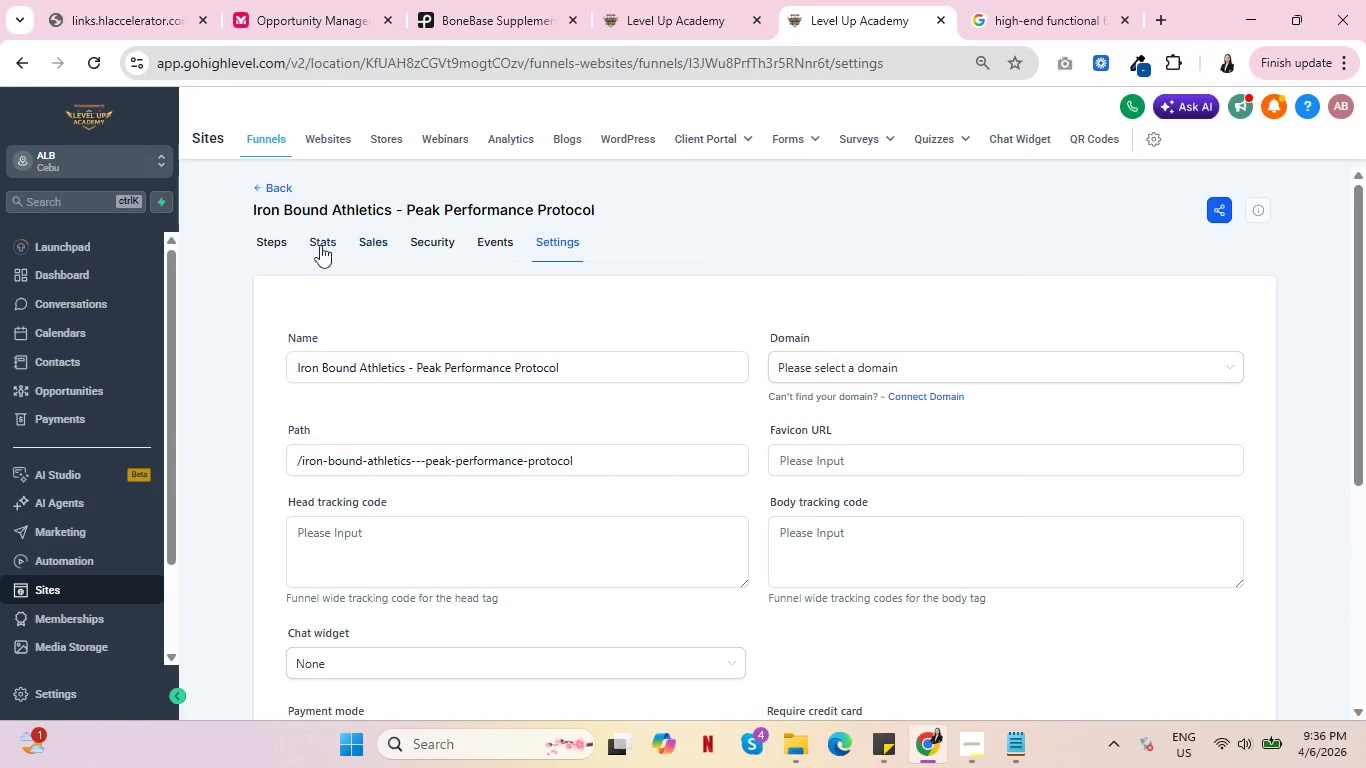 
left_click([273, 239])
 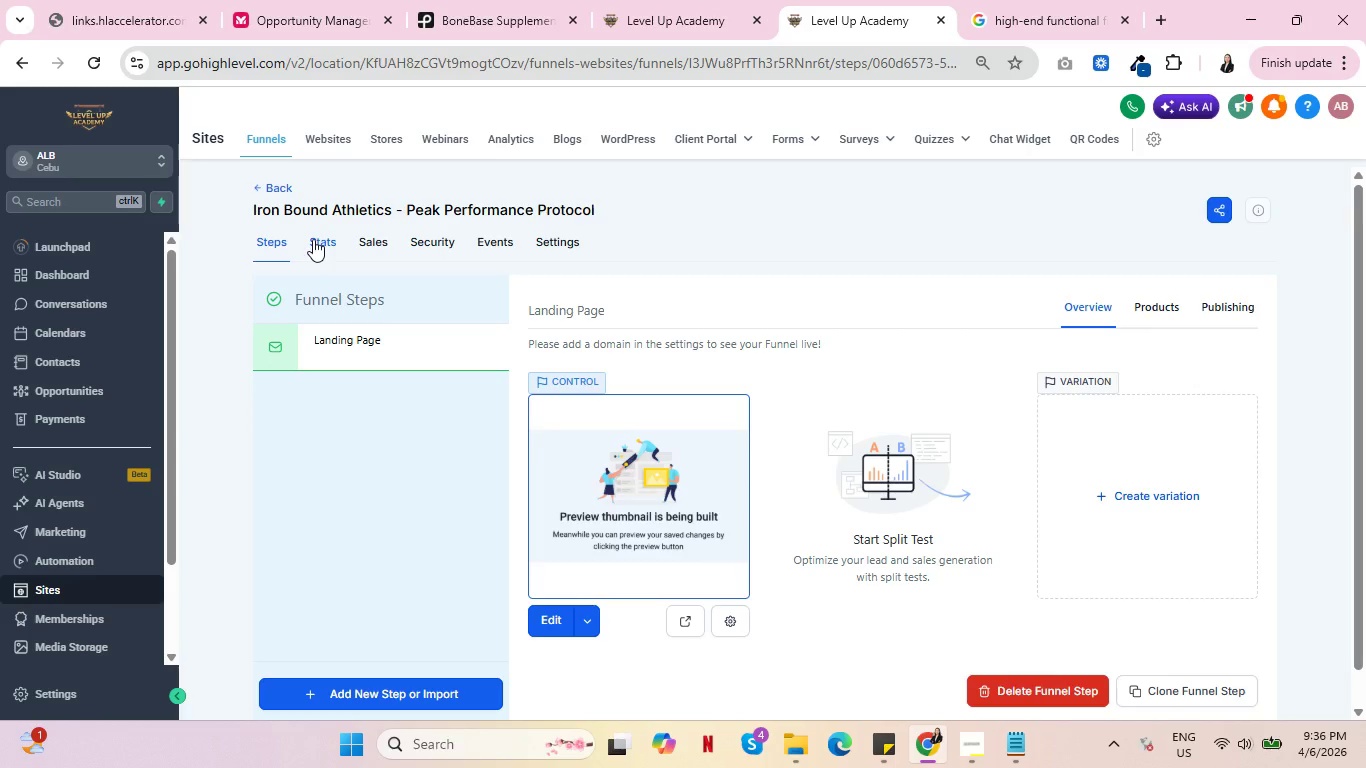 
left_click([329, 235])
 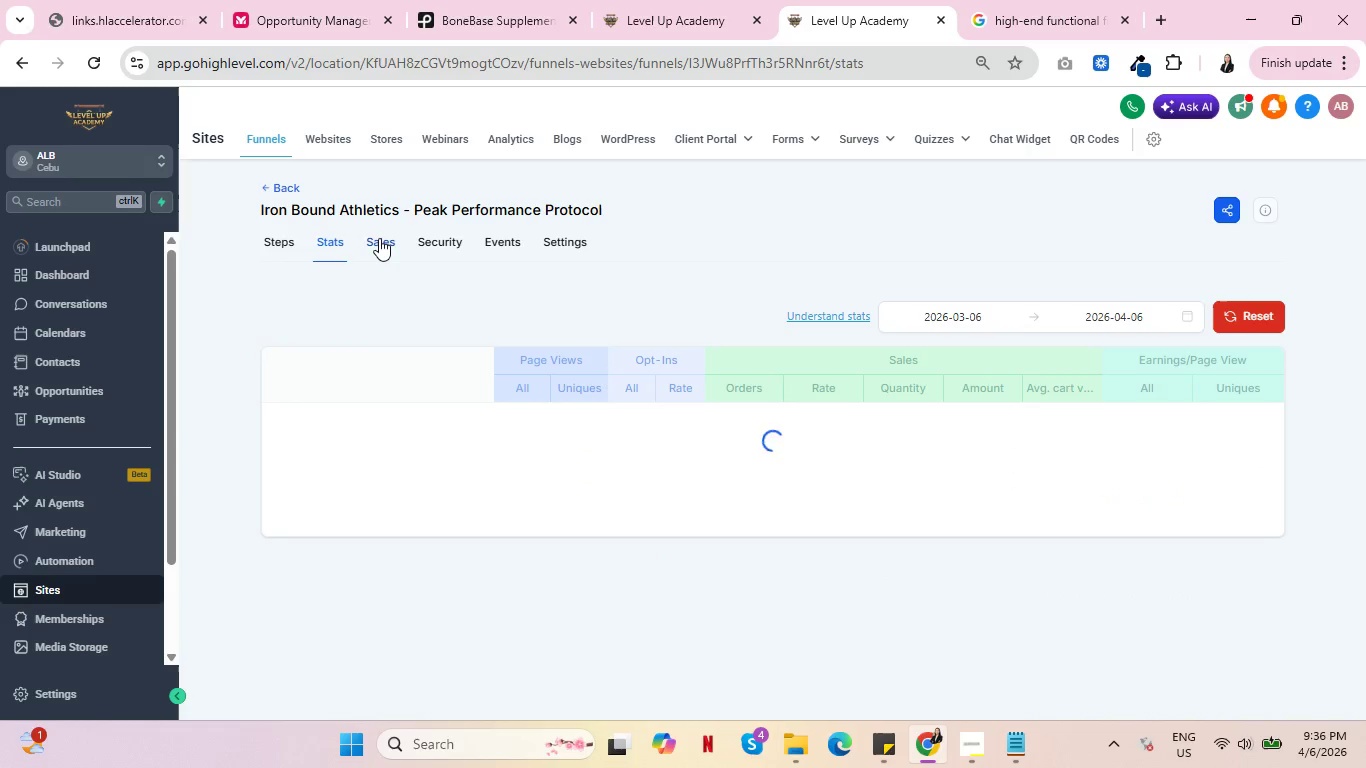 
left_click([379, 238])
 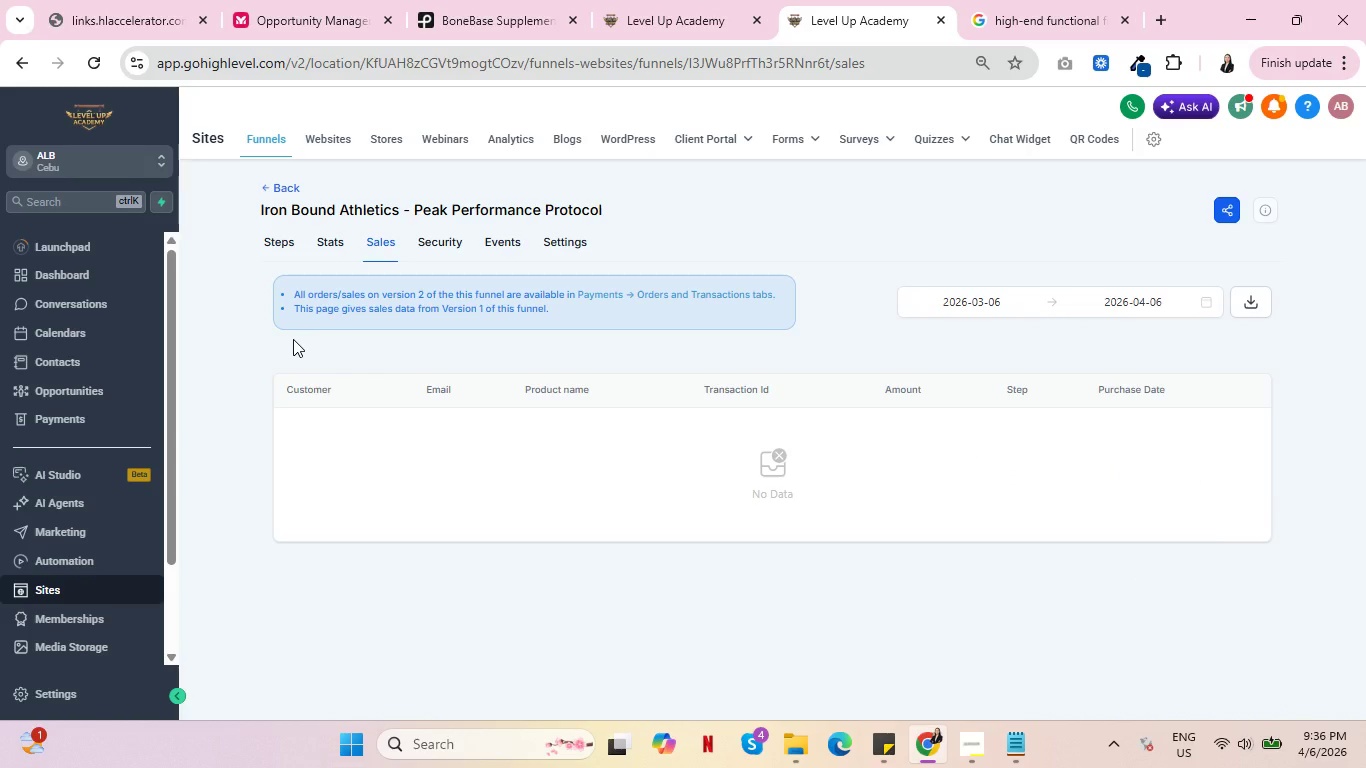 
wait(11.81)
 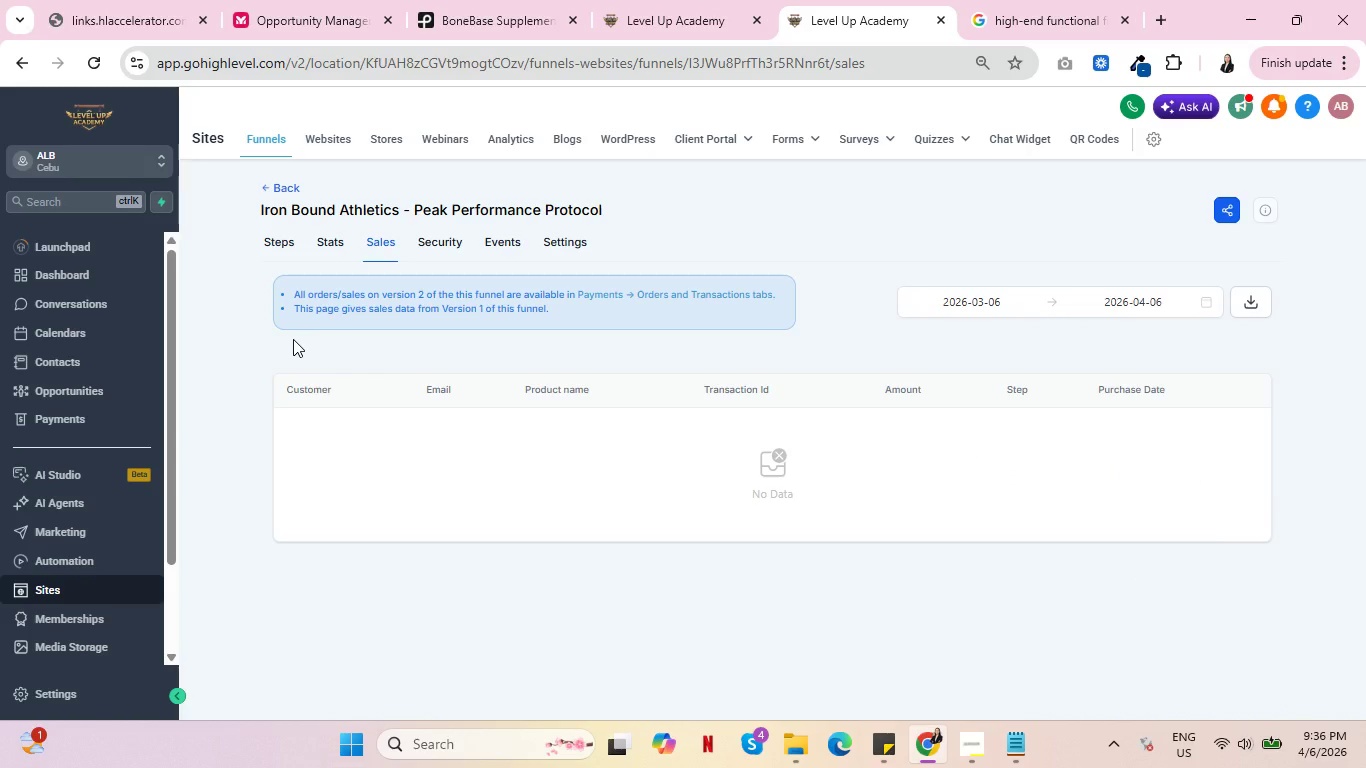 
left_click([269, 241])
 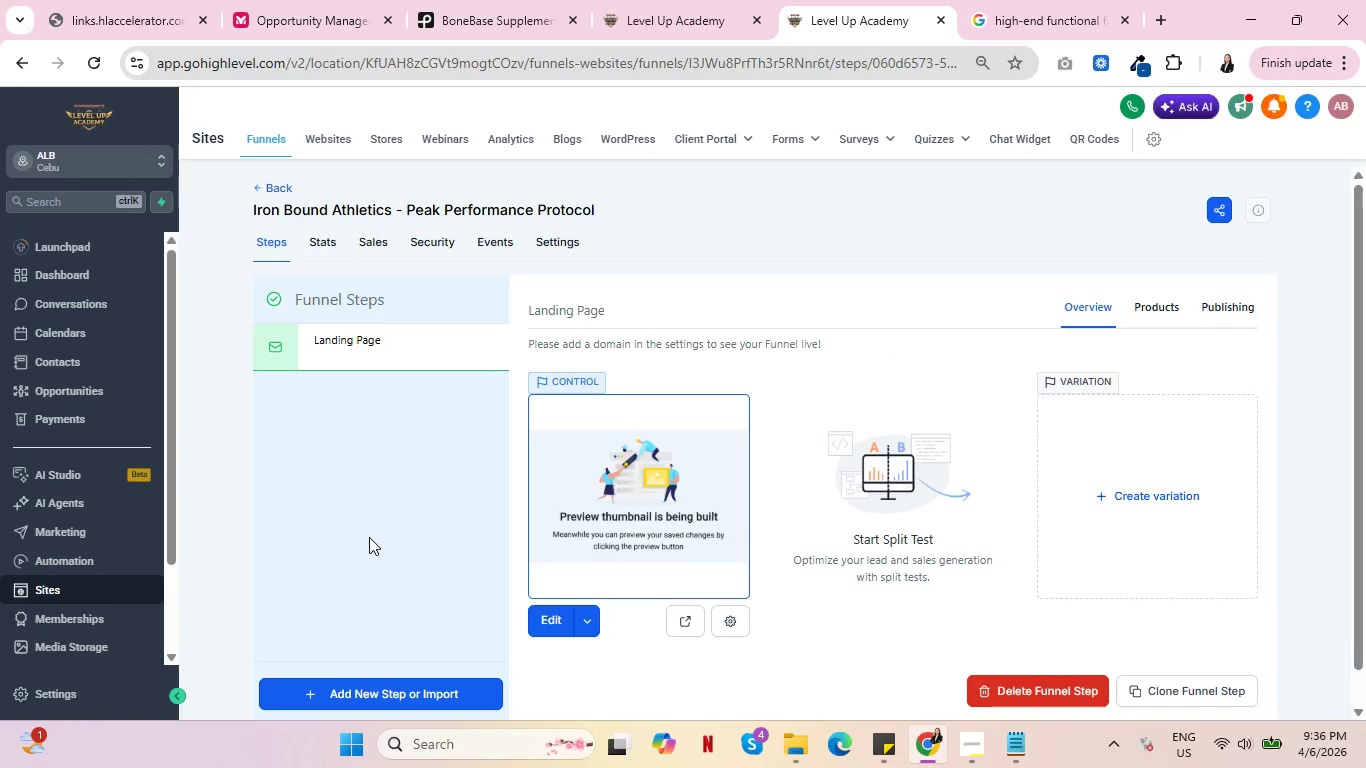 
scroll: coordinate [369, 548], scroll_direction: down, amount: 2.0
 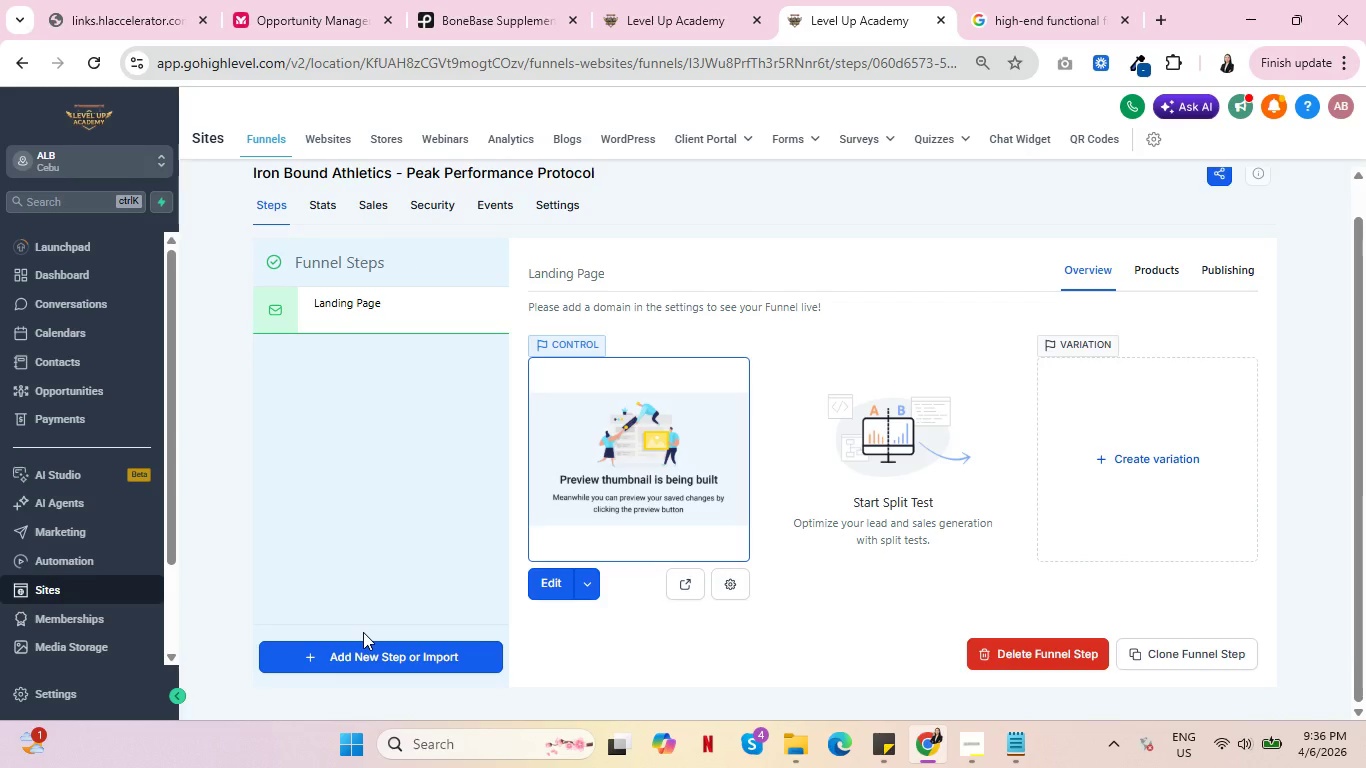 
wait(13.56)
 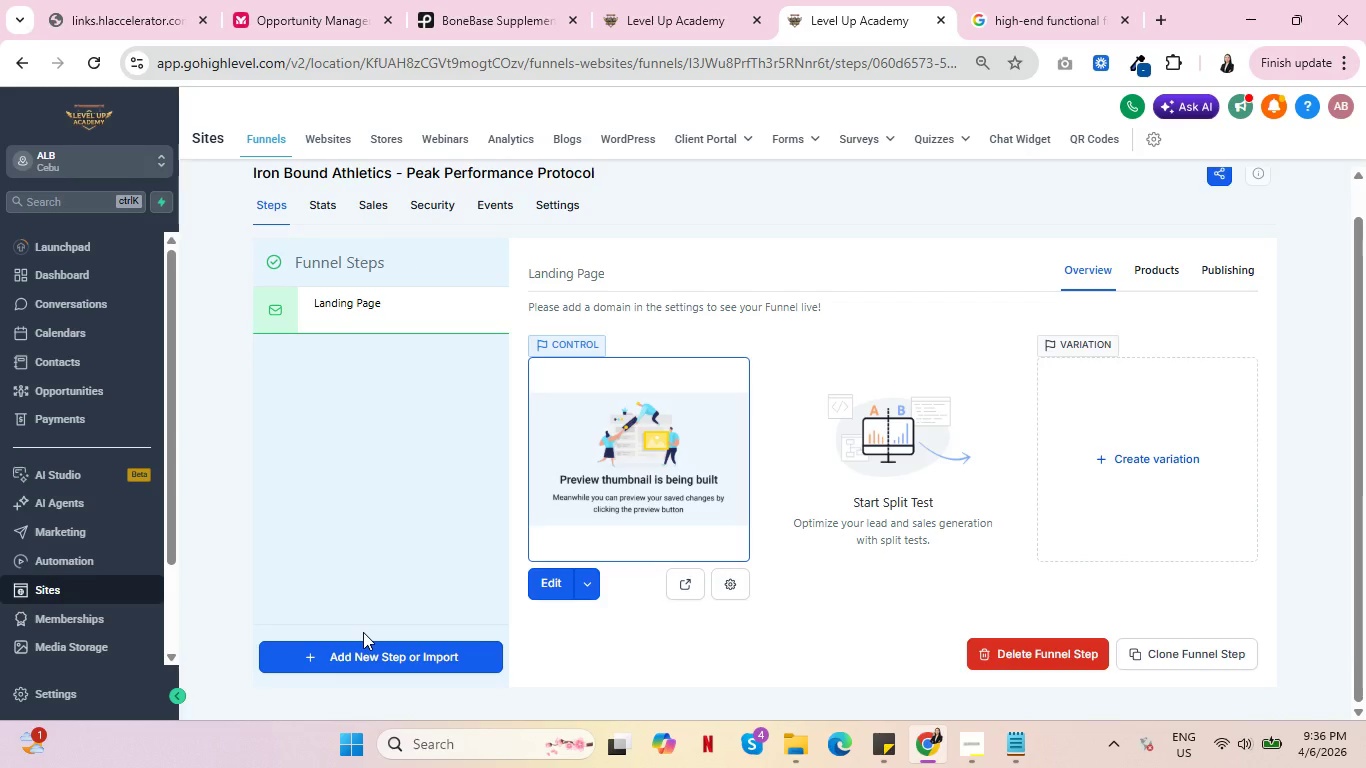 
scroll: coordinate [316, 399], scroll_direction: down, amount: 2.0
 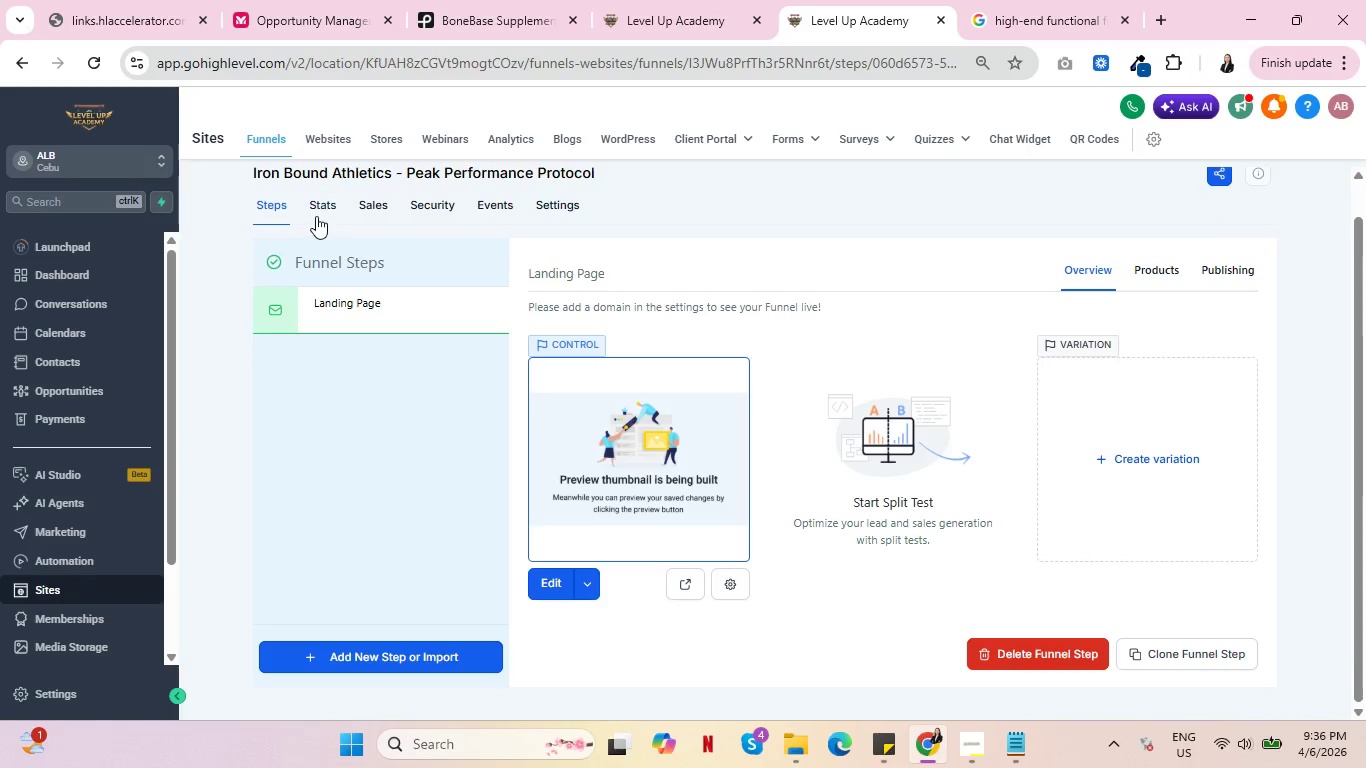 
left_click([317, 213])
 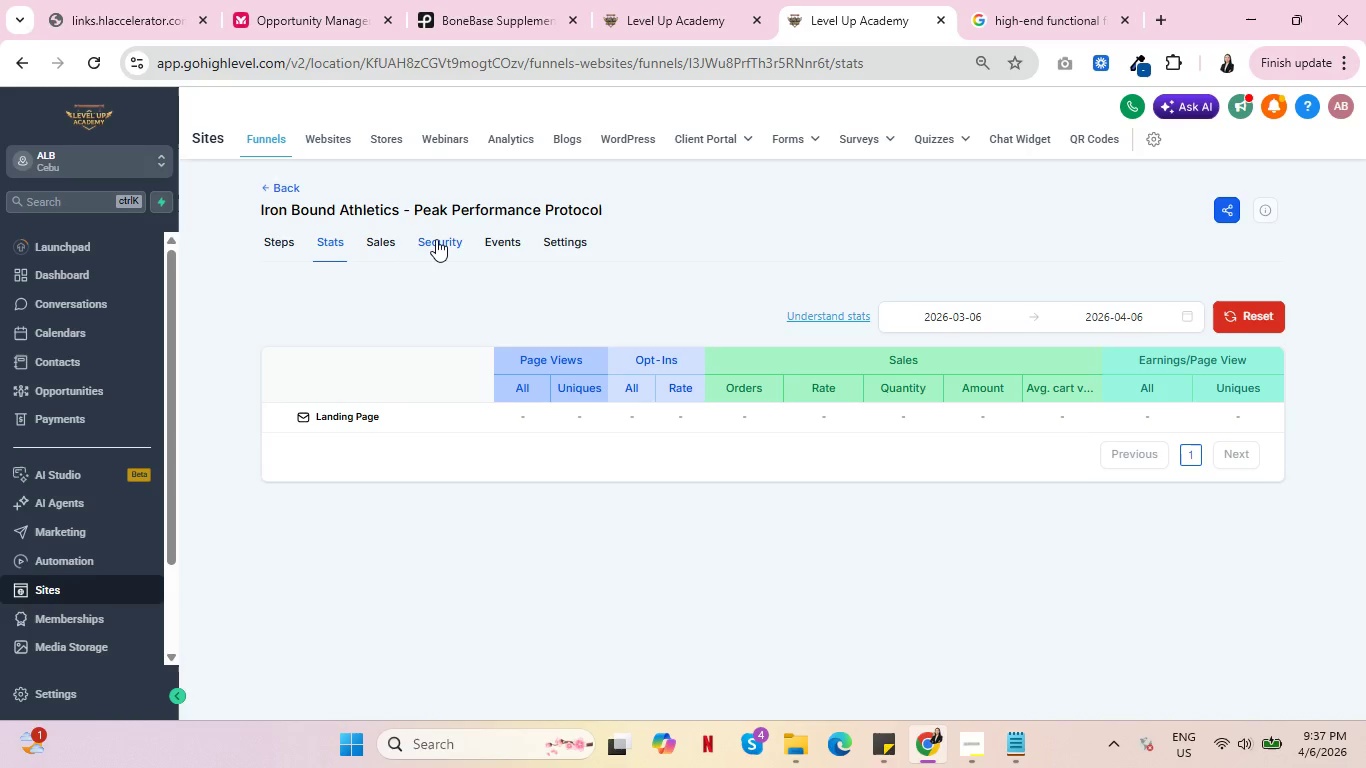 
wait(21.76)
 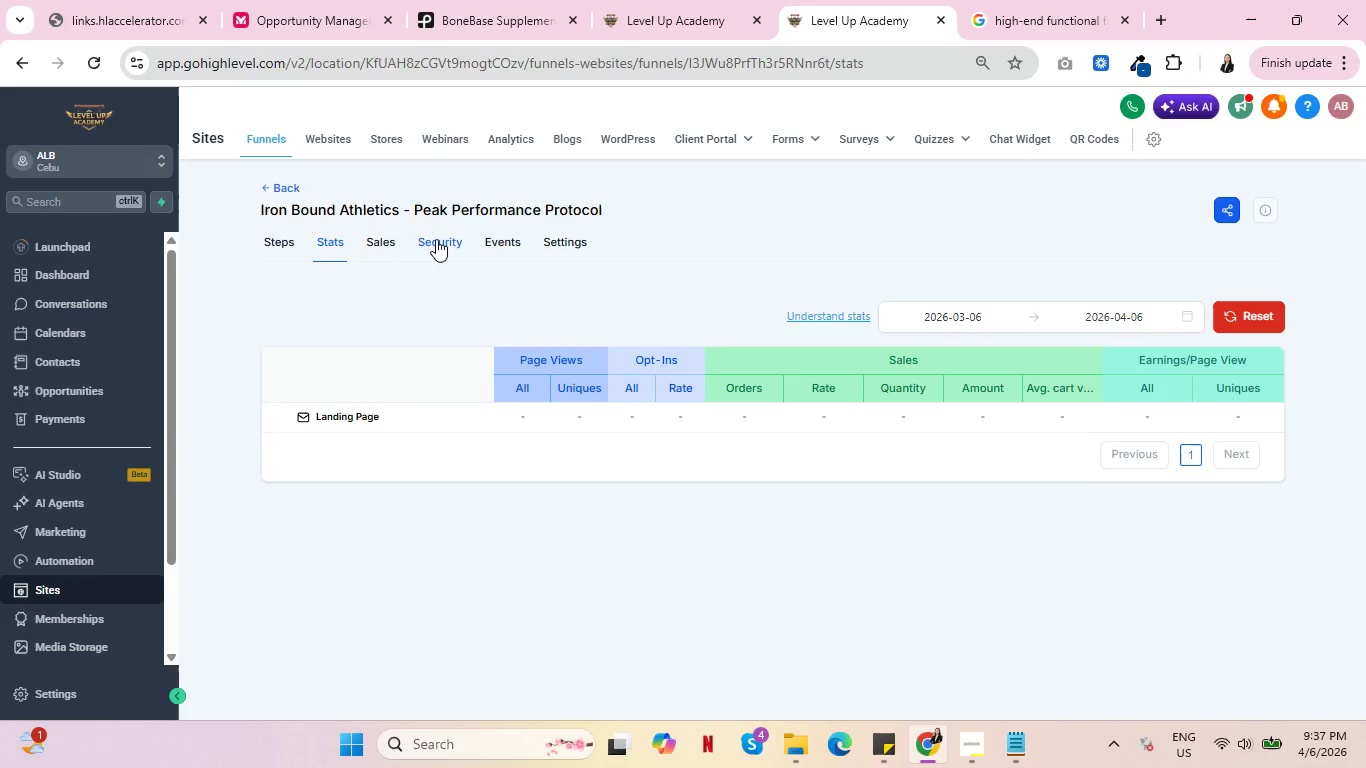 
mouse_move([300, 265])
 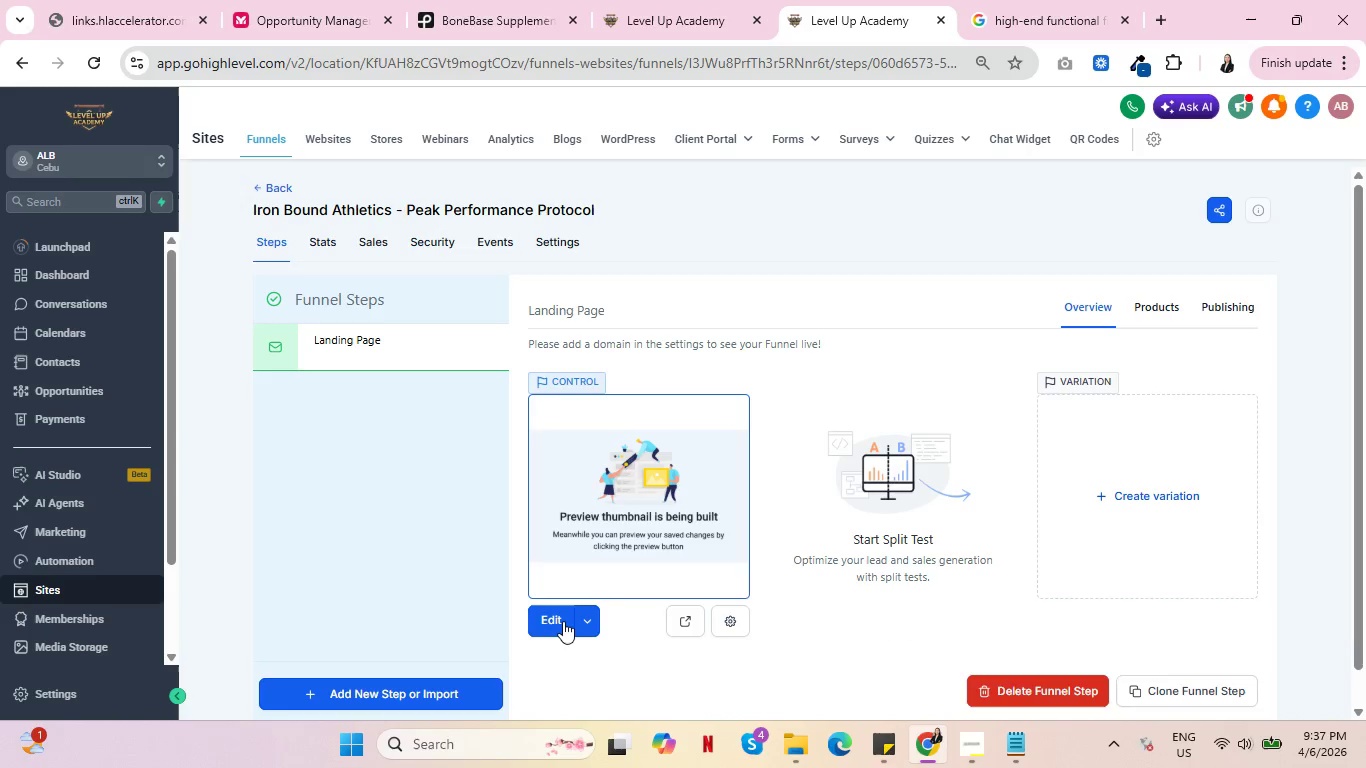 
left_click([563, 621])
 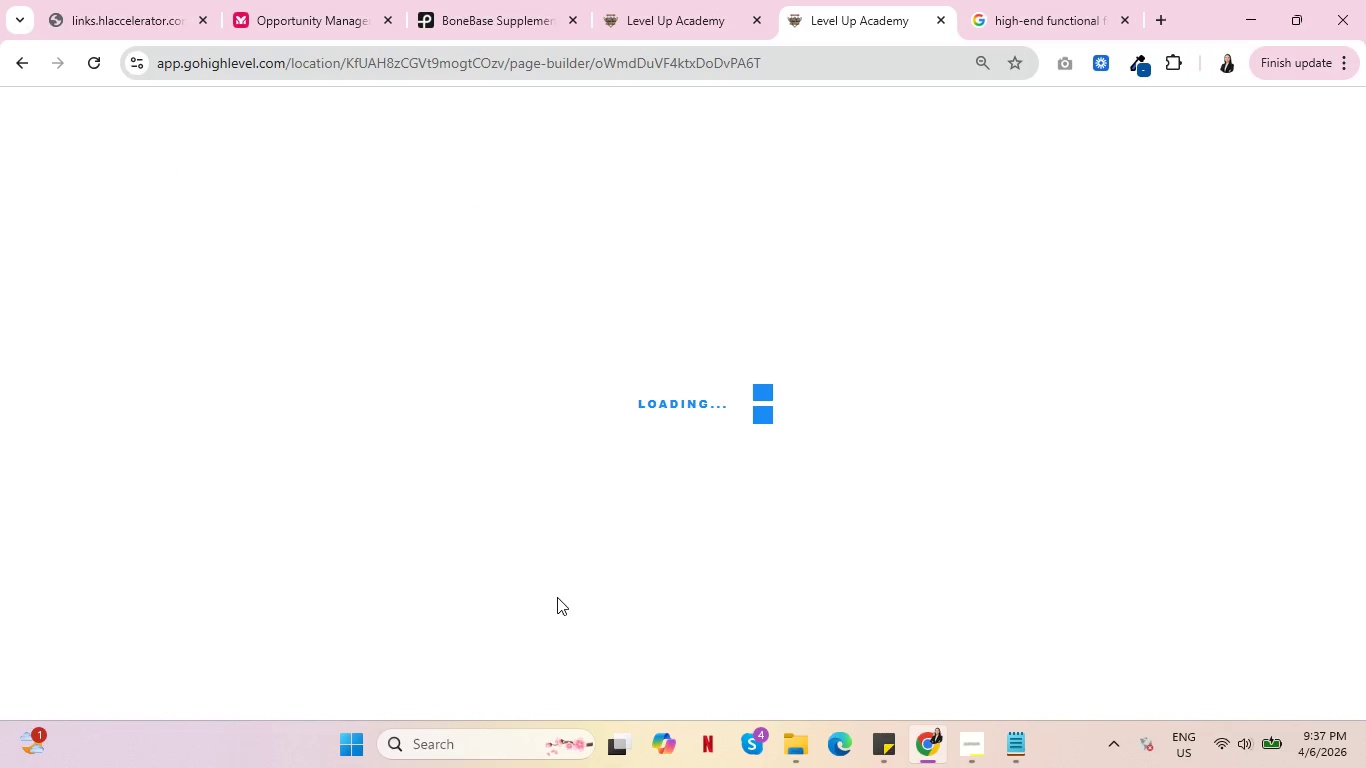 
wait(9.42)
 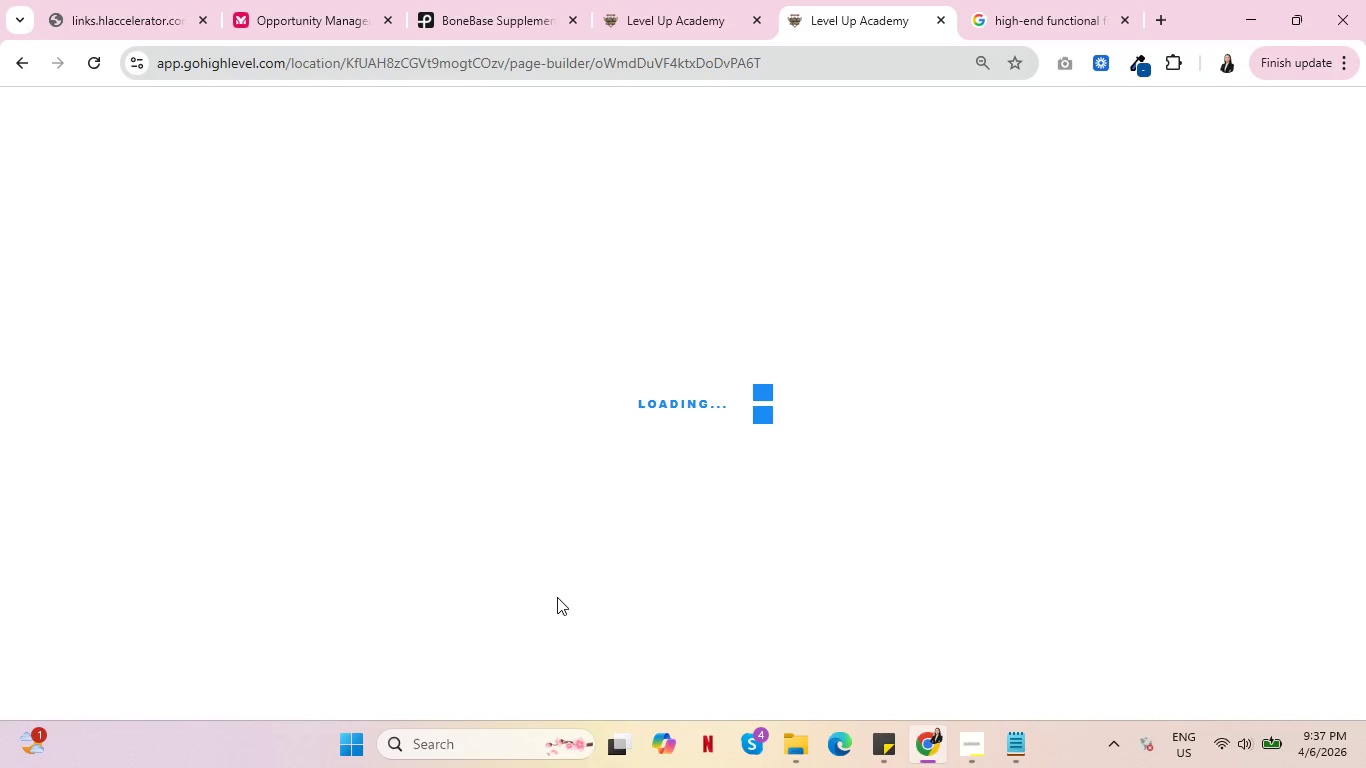 
left_click([29, 104])
 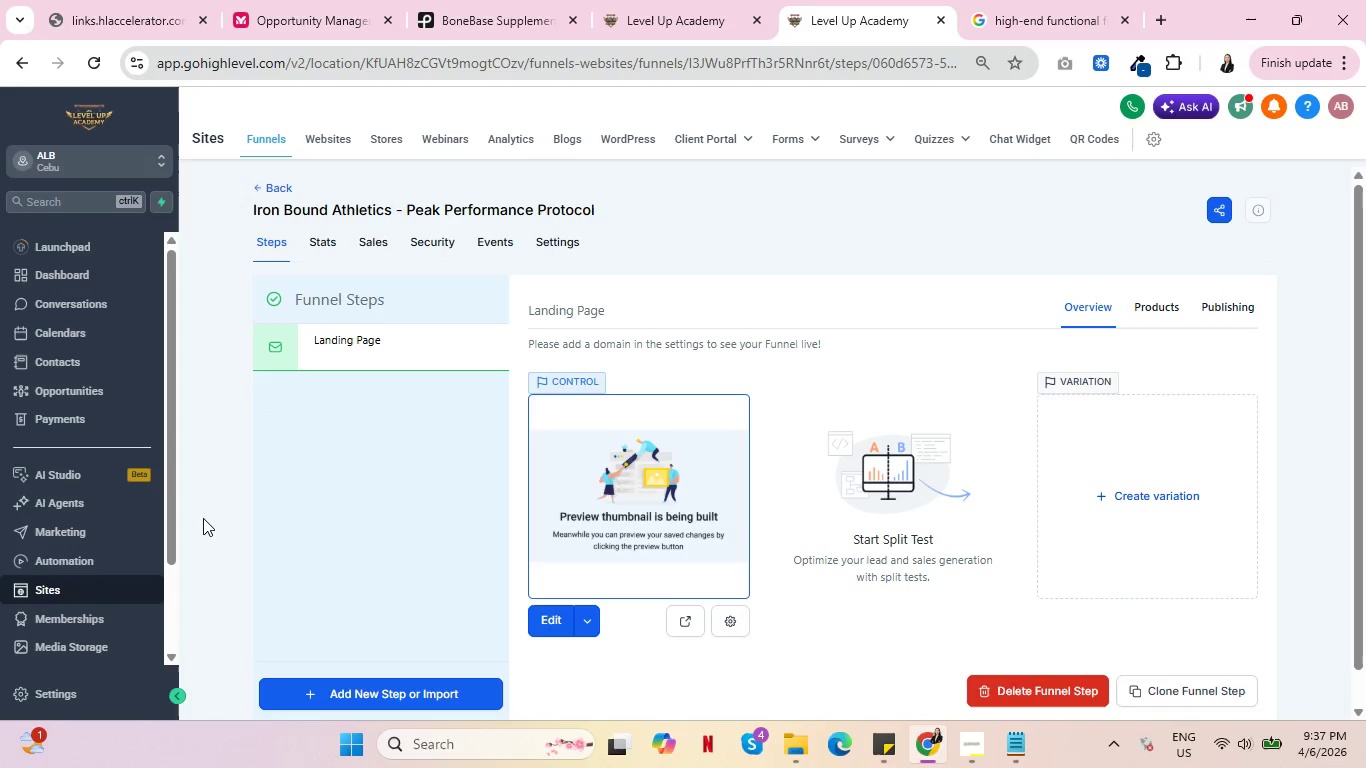 
wait(5.19)
 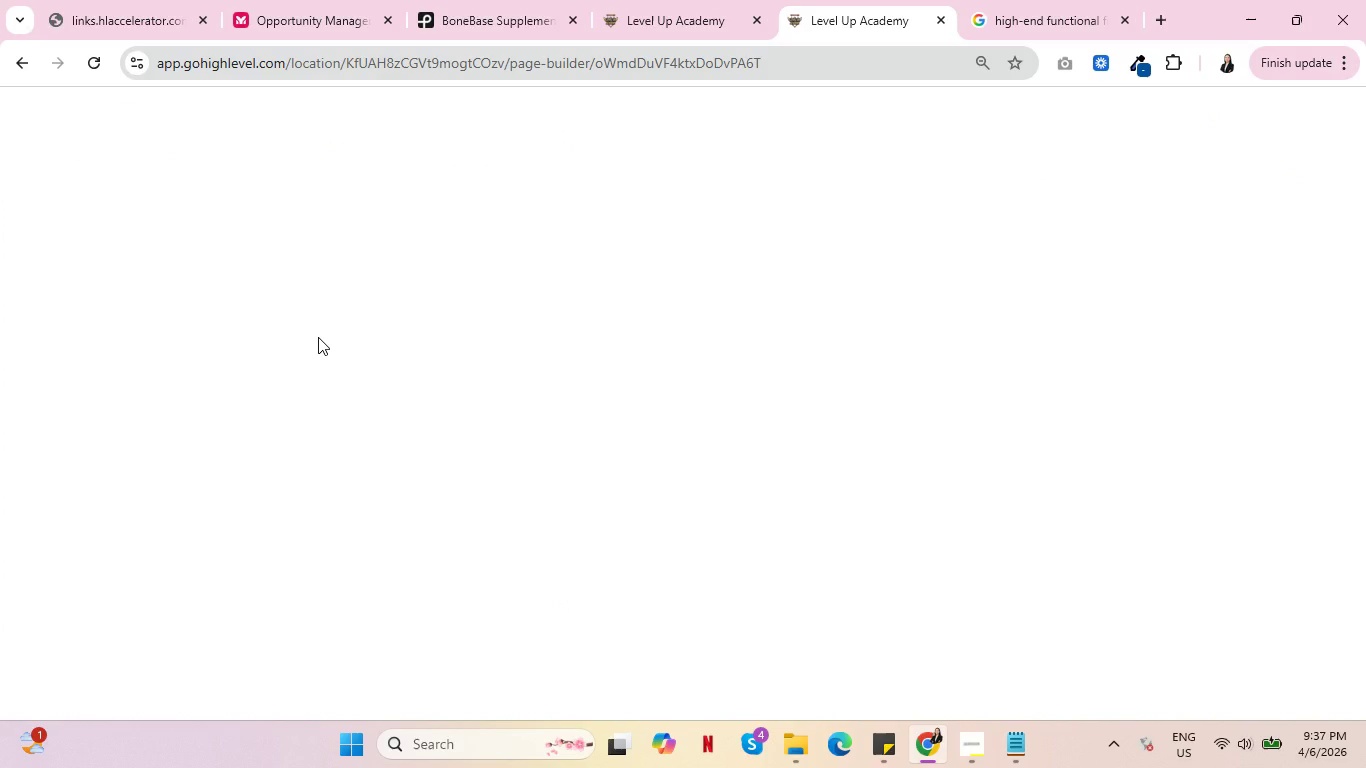 
left_click([374, 695])
 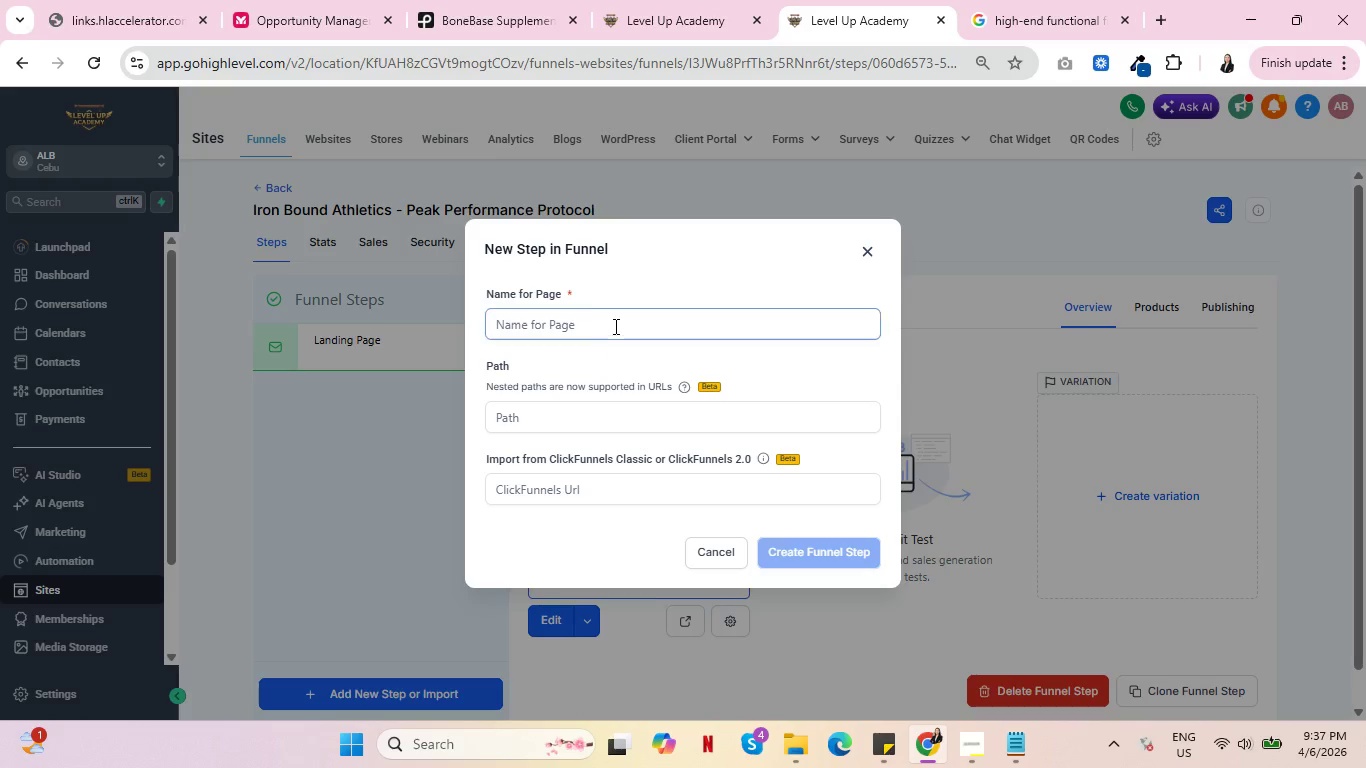 
left_click([615, 325])
 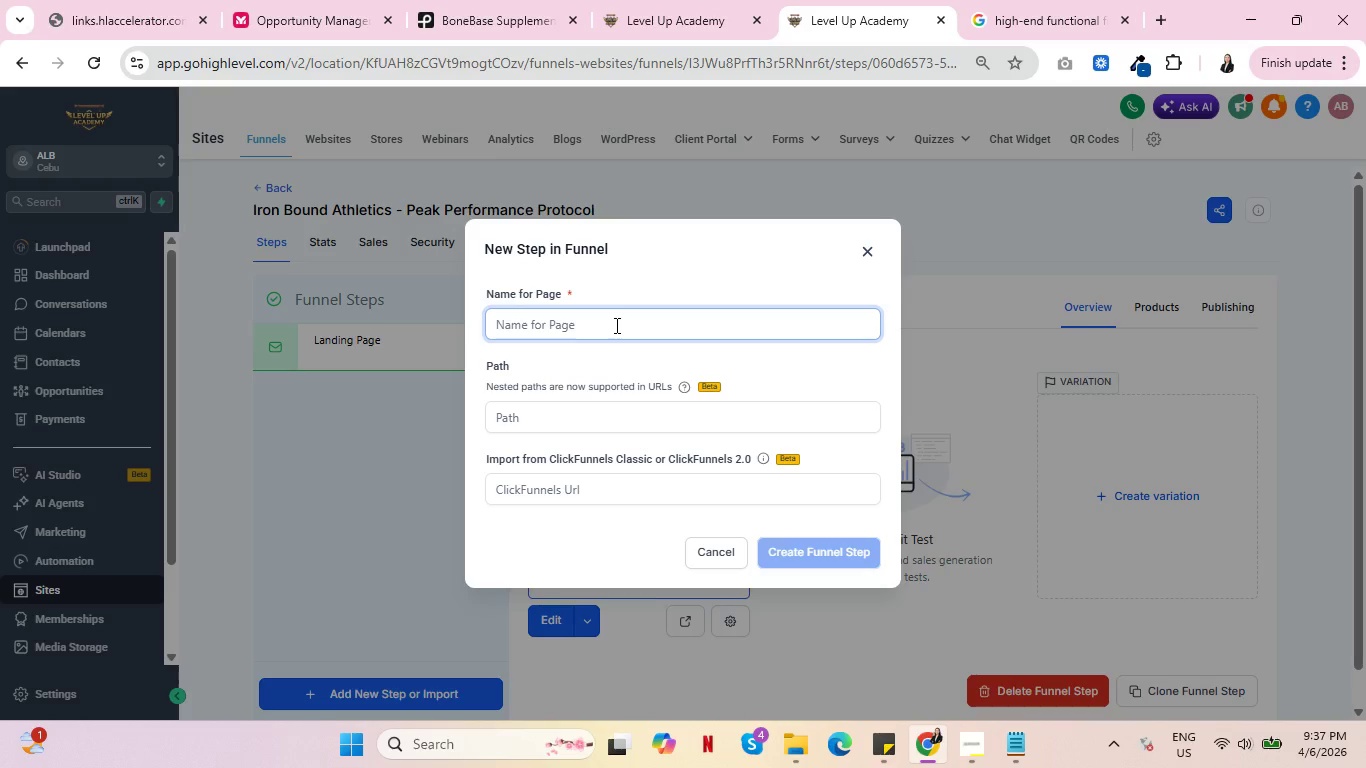 
type(Order Form)
 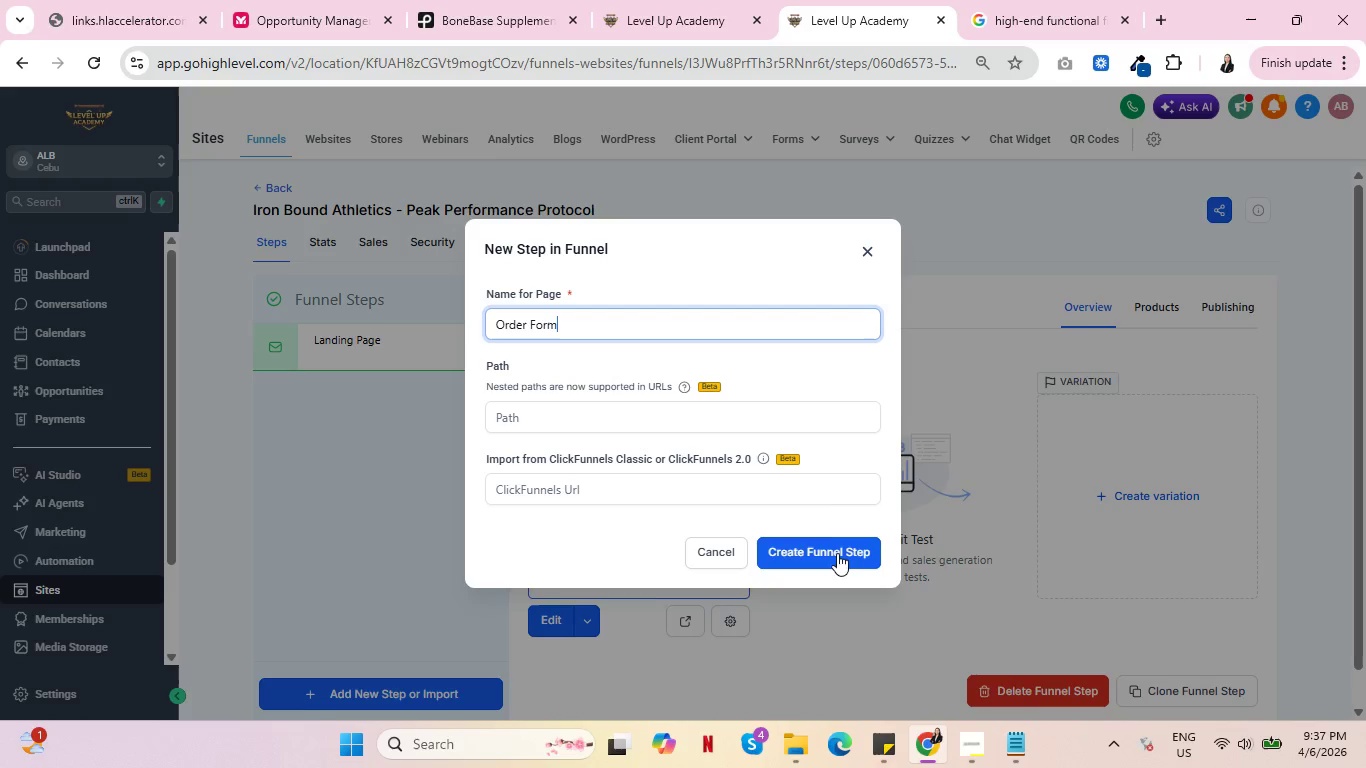 
left_click([833, 549])
 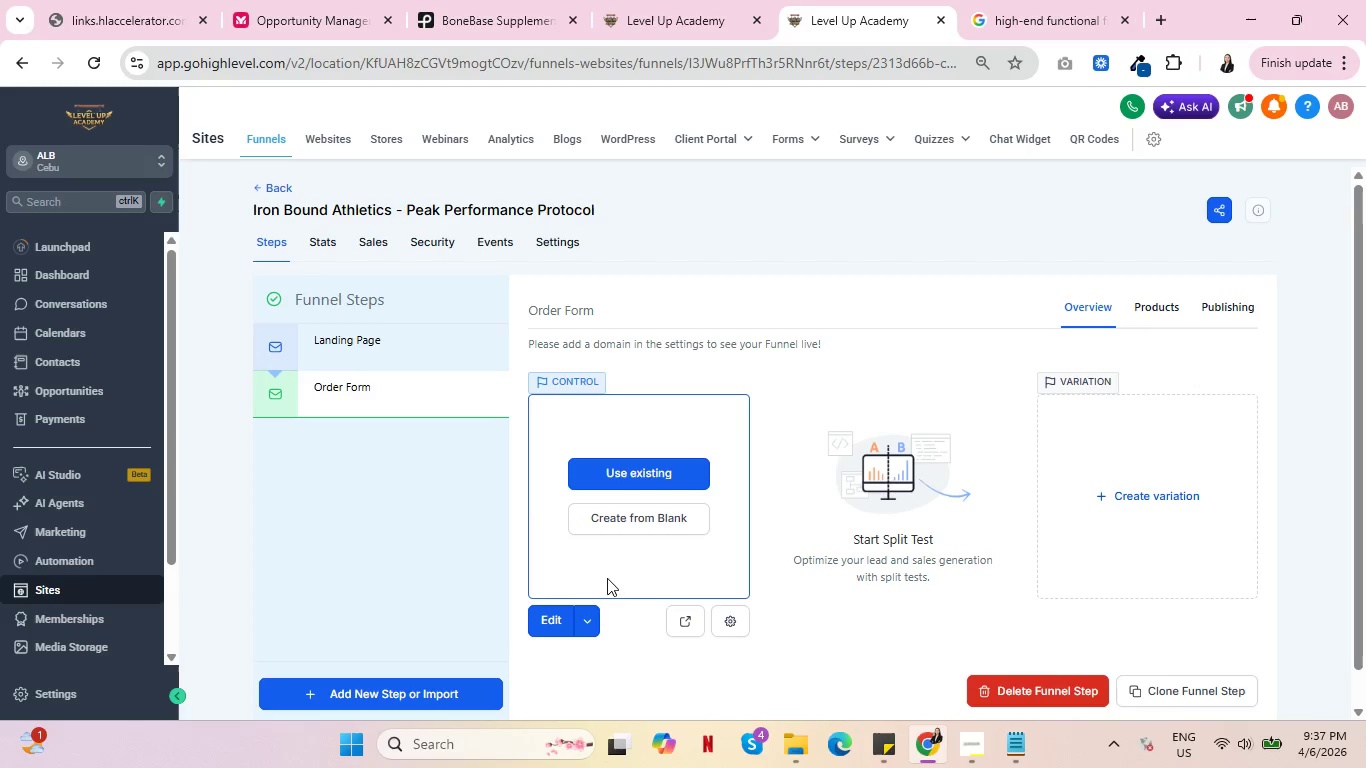 
wait(6.97)
 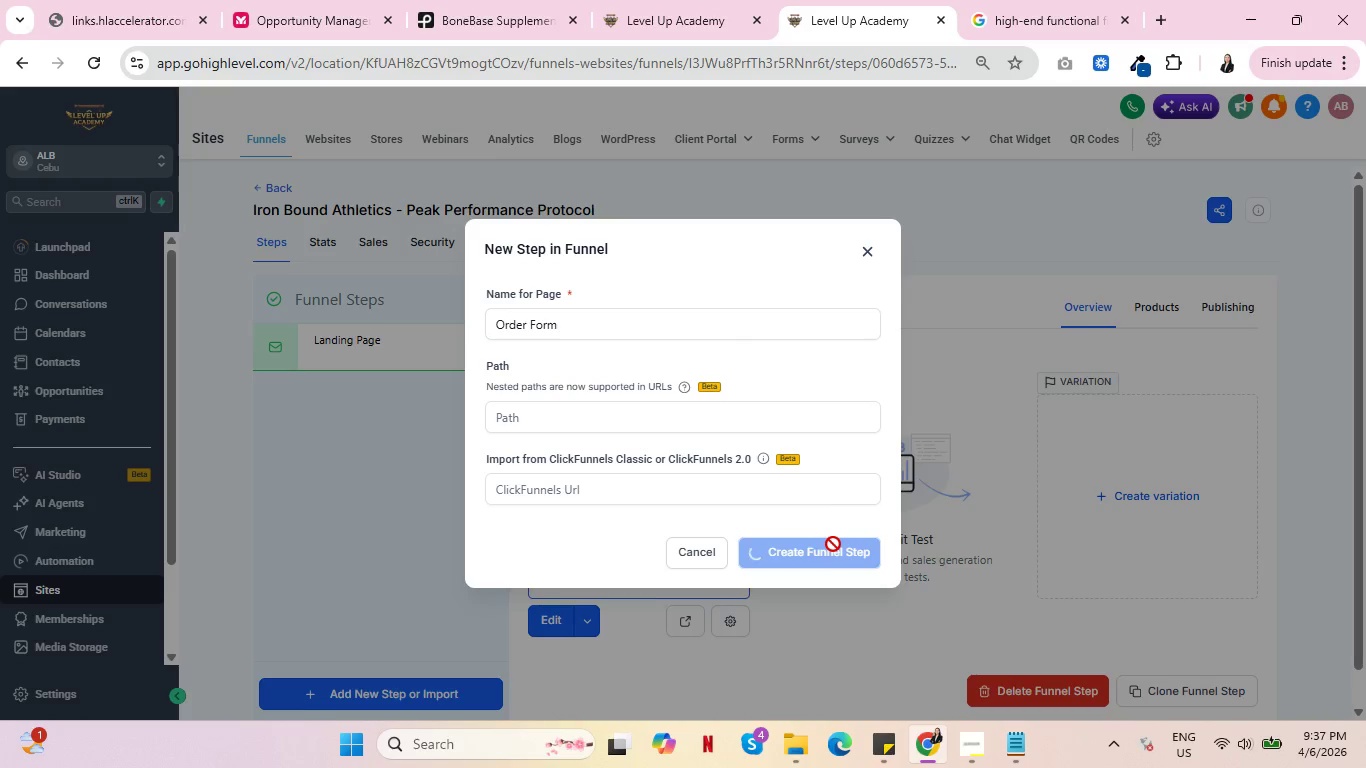 
left_click([626, 518])
 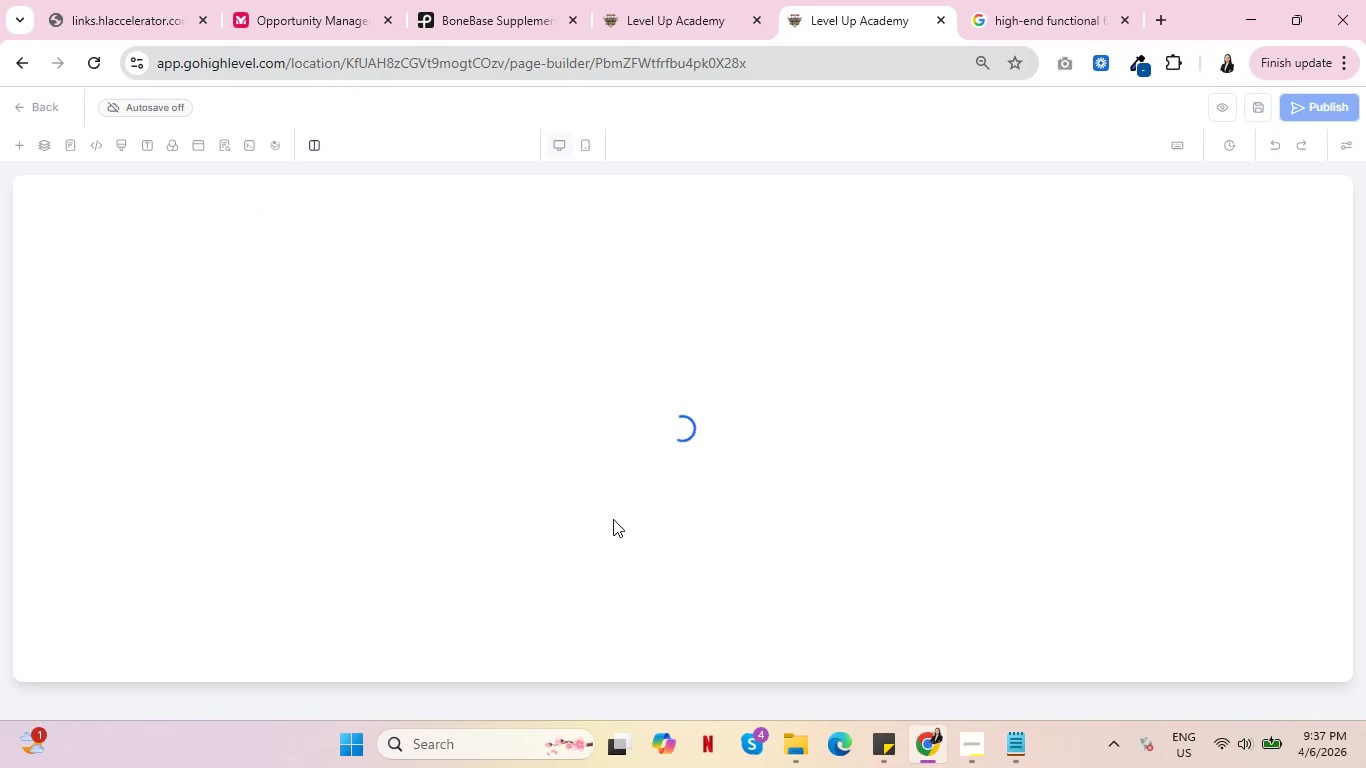 
wait(9.75)
 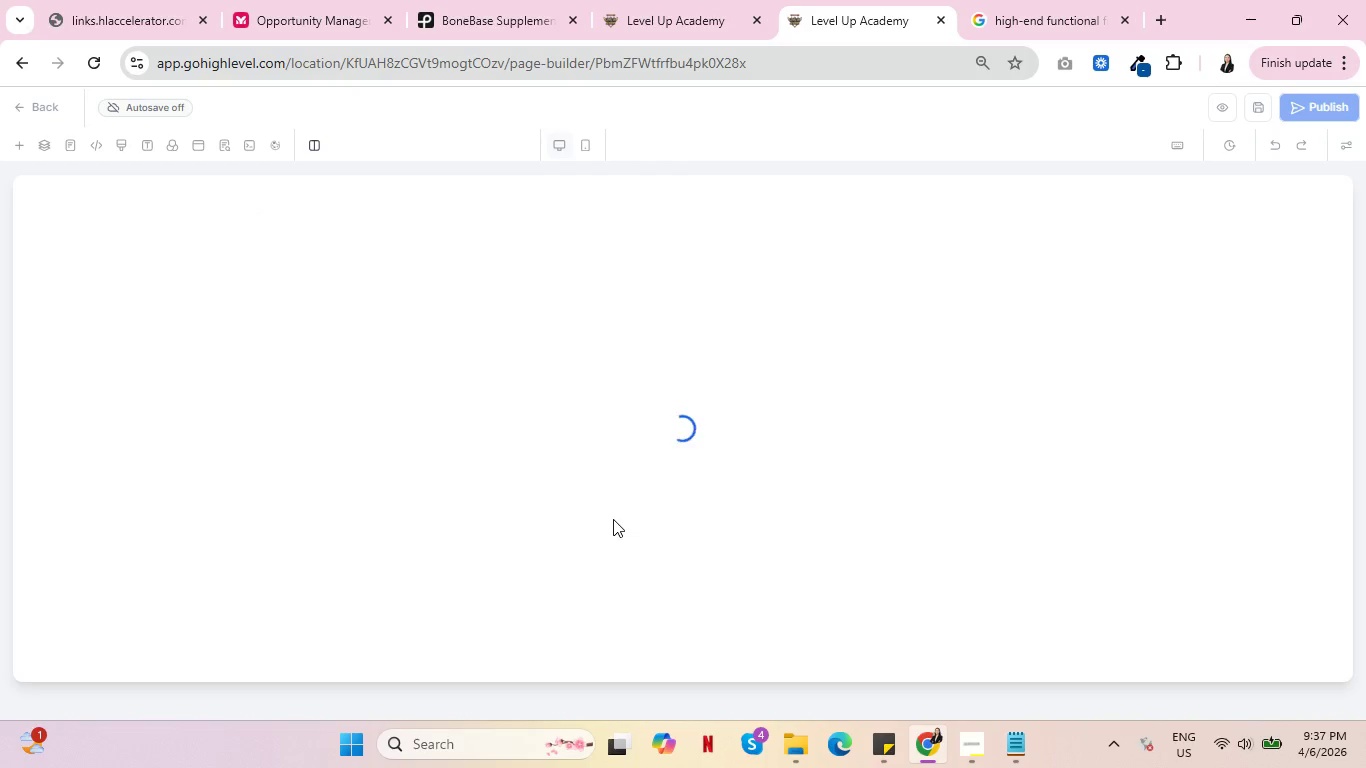 
left_click([267, 217])
 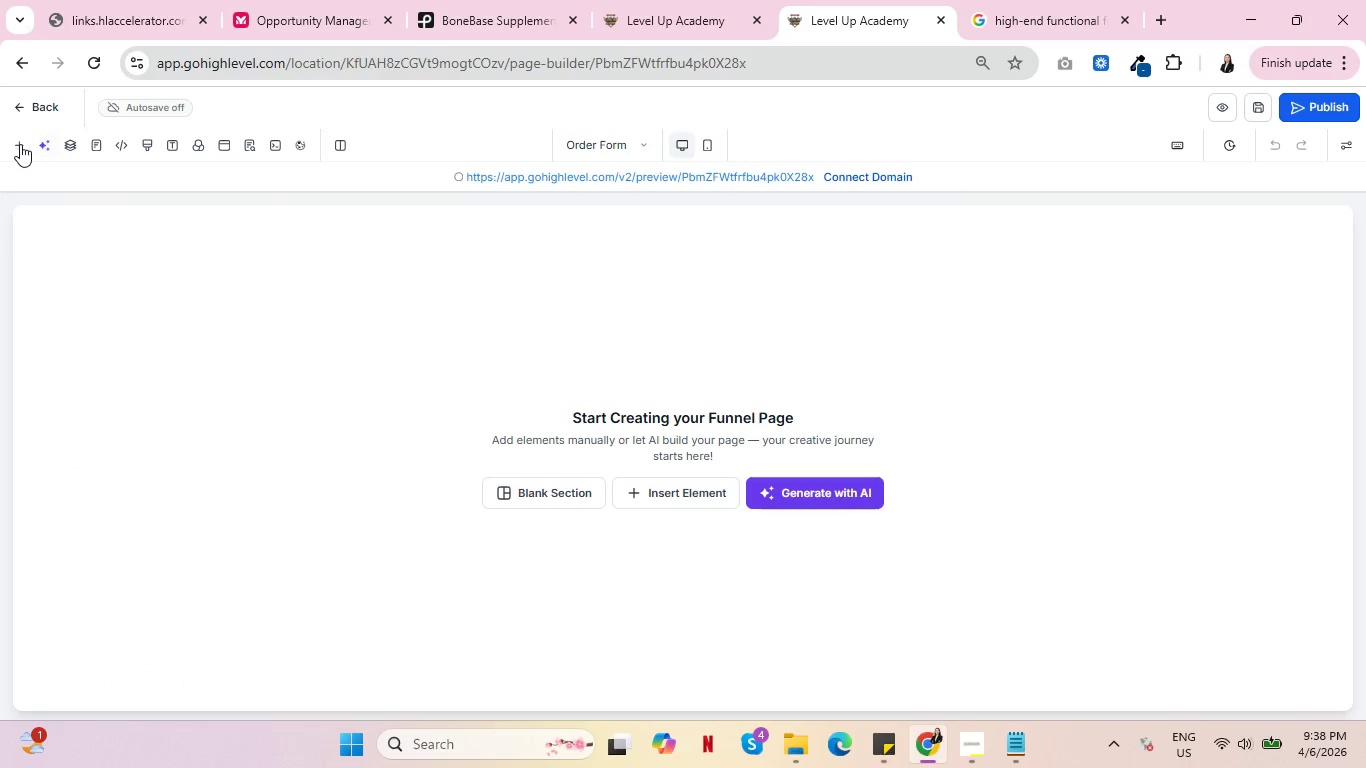 
left_click([20, 144])
 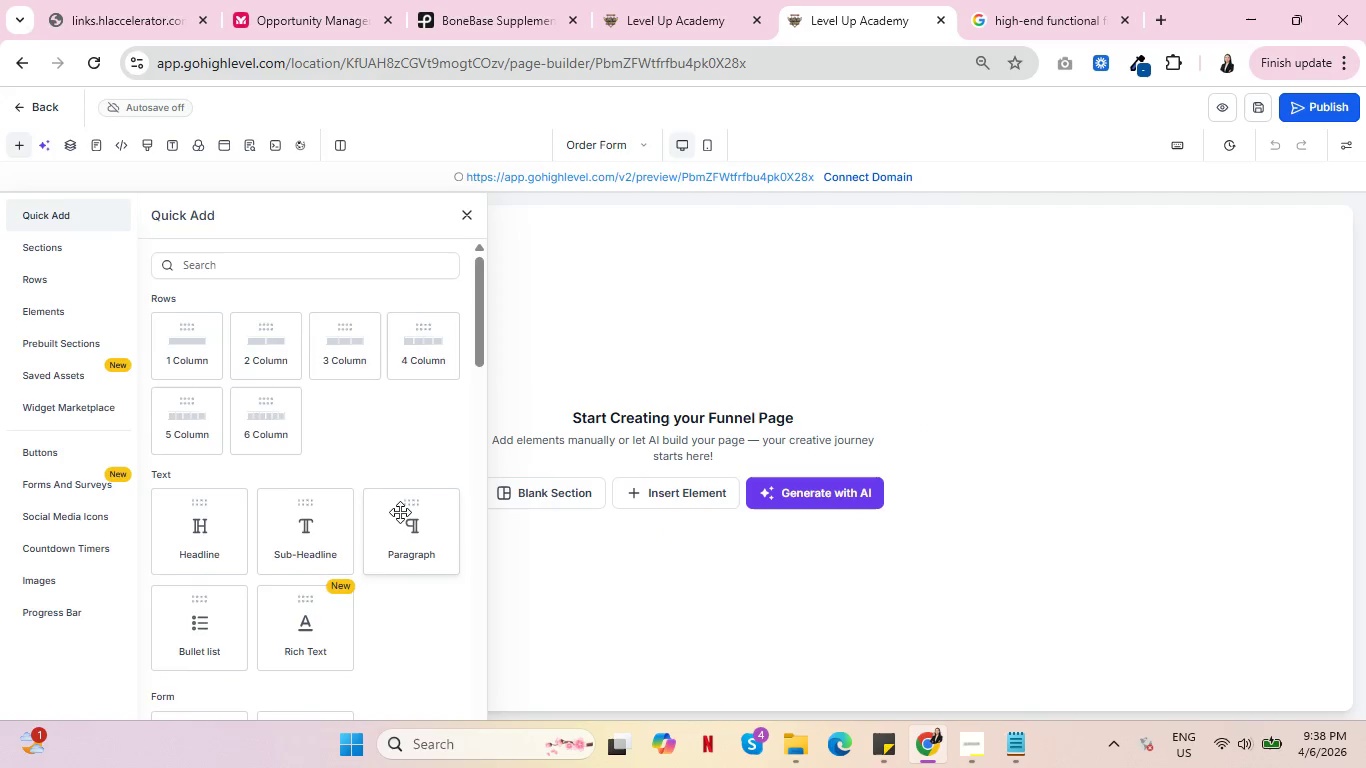 
scroll: coordinate [405, 485], scroll_direction: down, amount: 11.0
 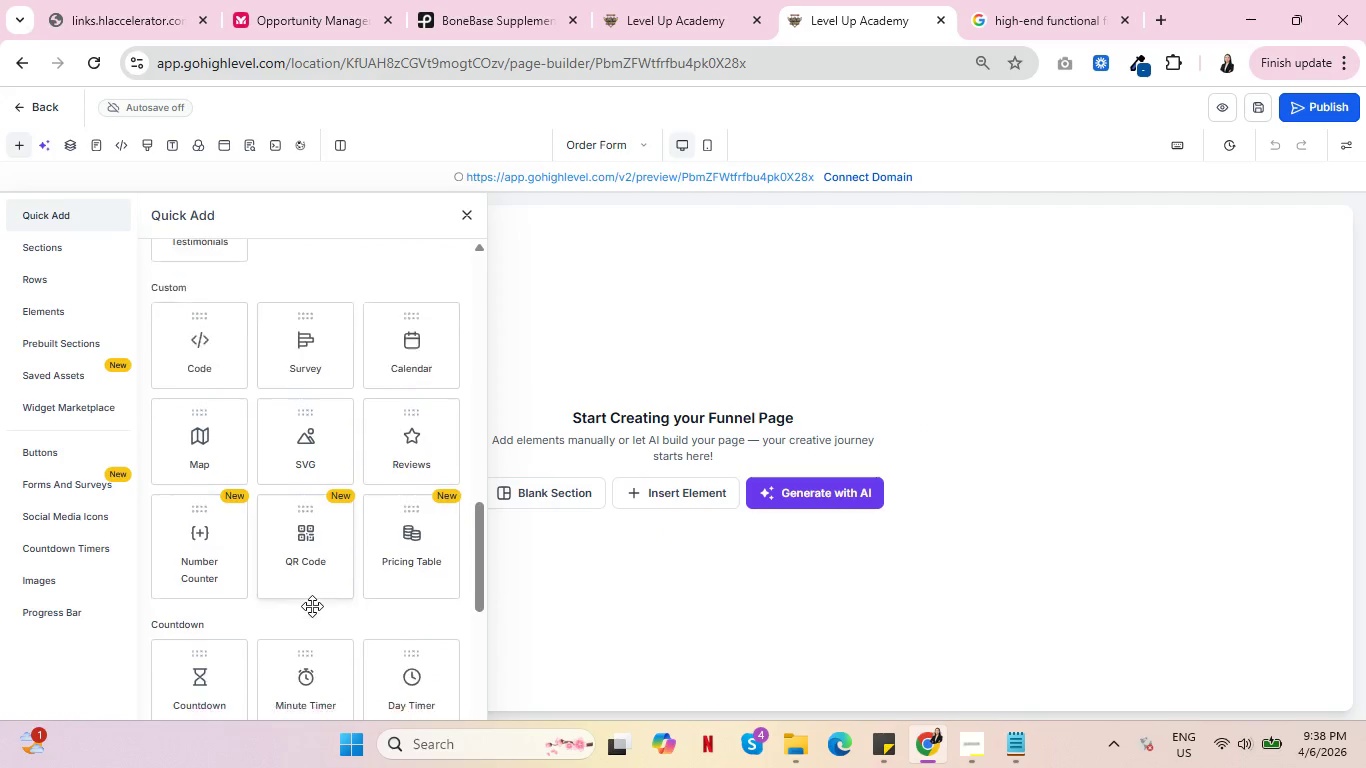 
scroll: coordinate [306, 593], scroll_direction: down, amount: 5.0
 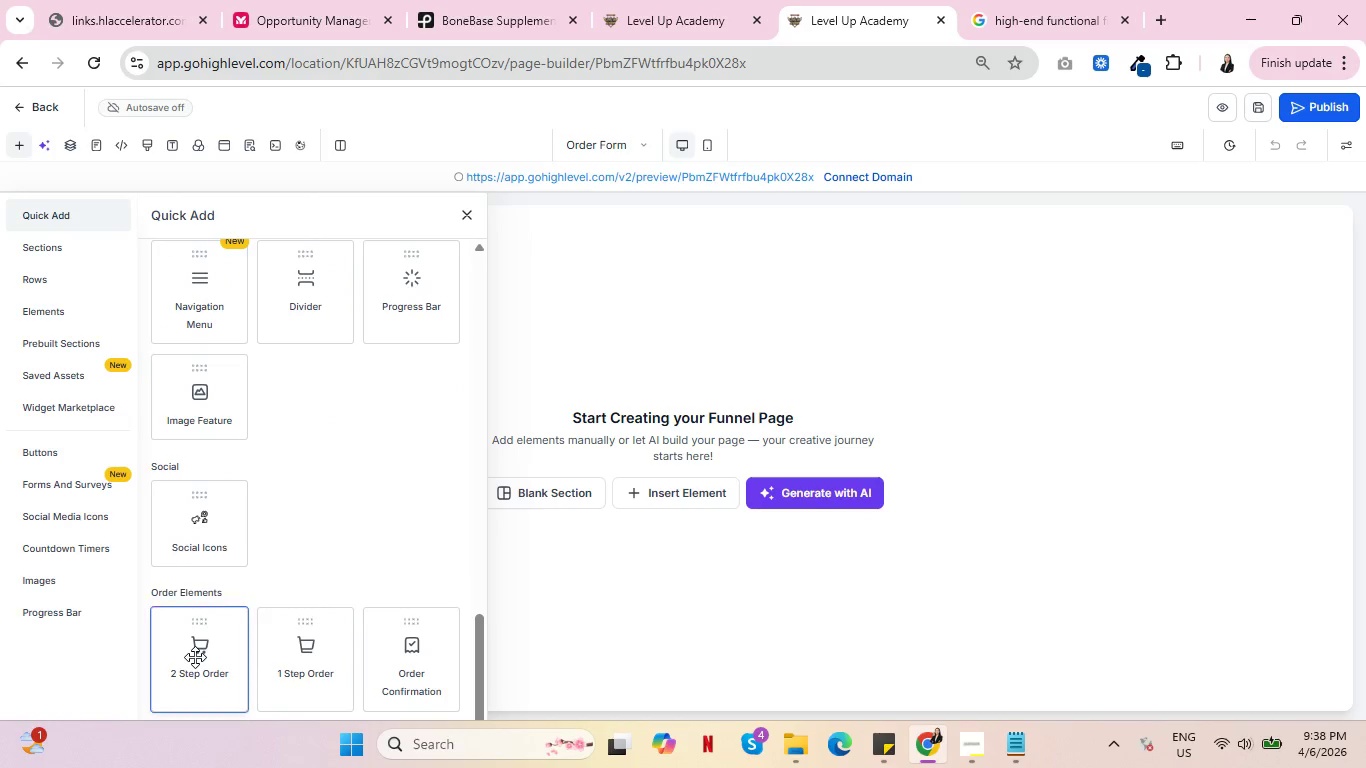 
left_click([195, 657])
 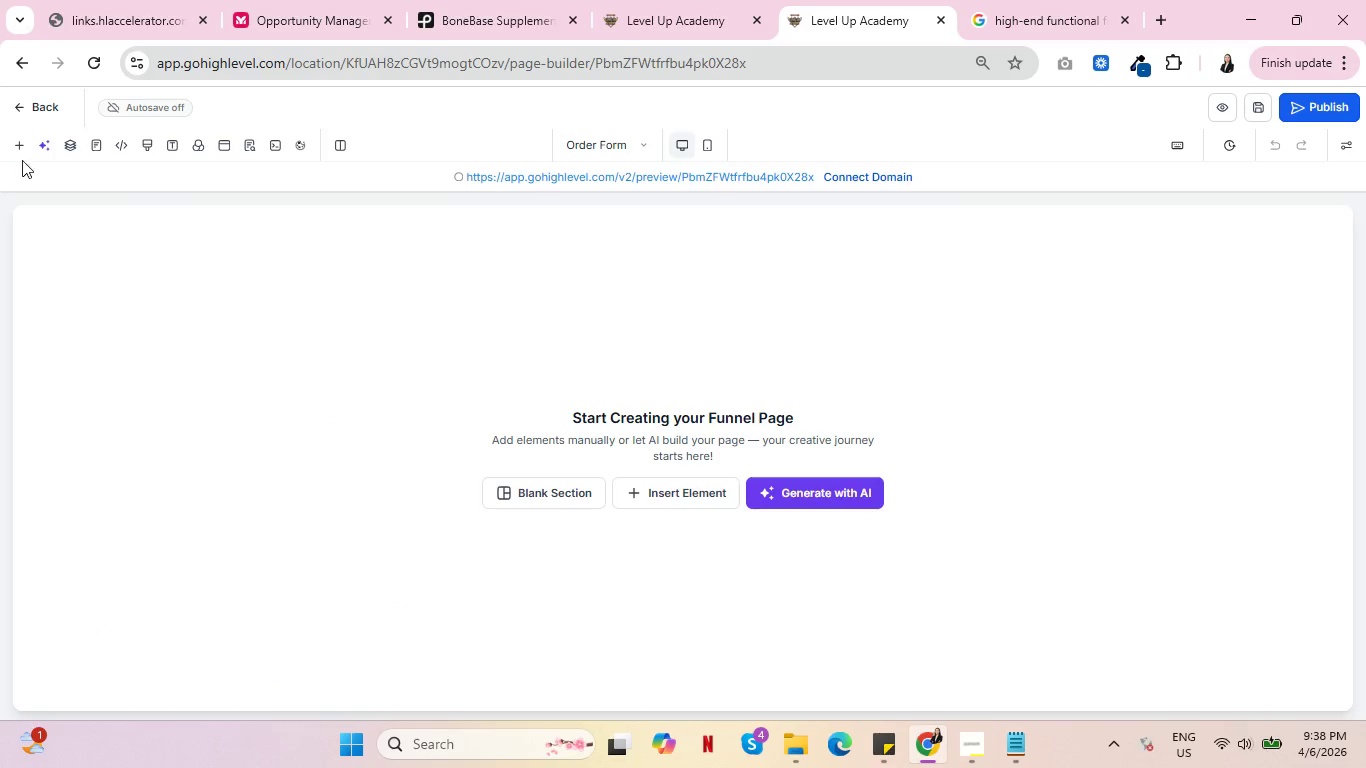 
left_click([13, 145])
 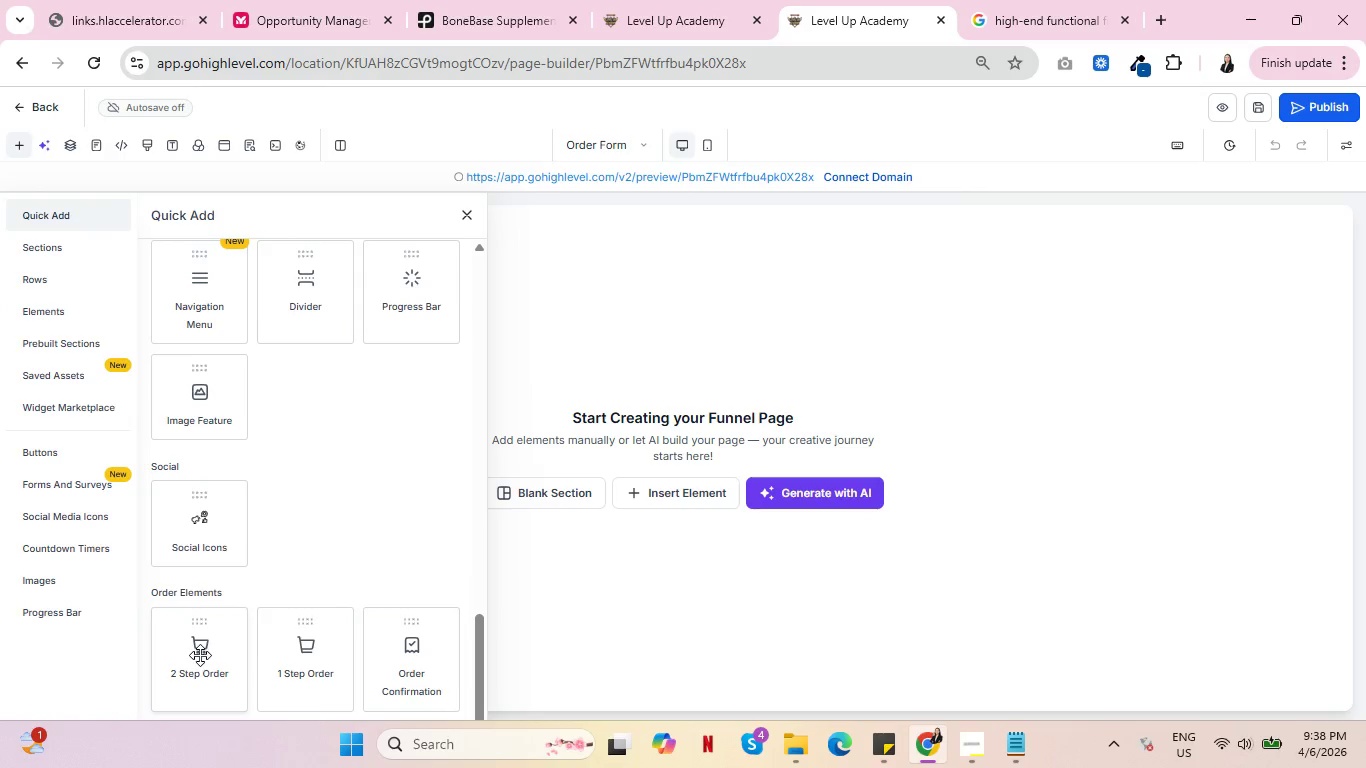 
left_click_drag(start_coordinate=[199, 655], to_coordinate=[582, 518])
 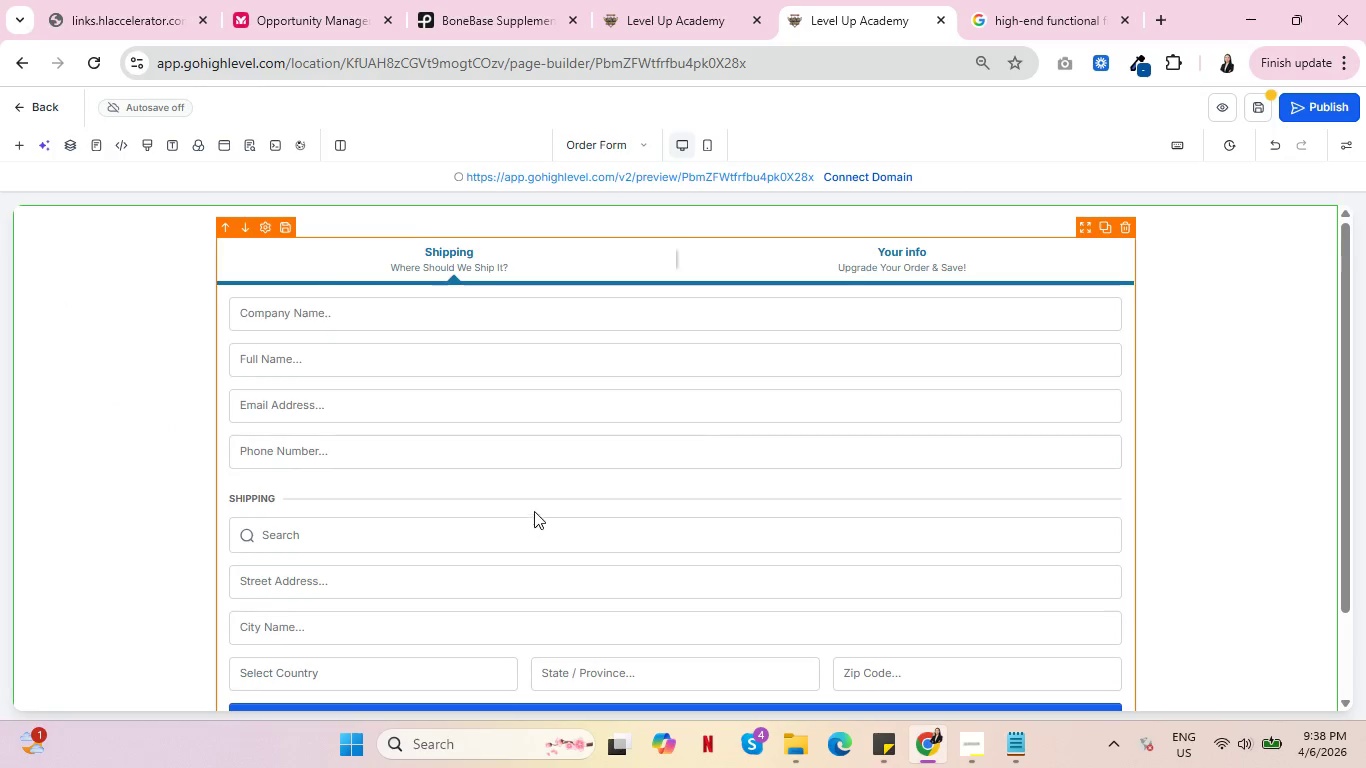 
scroll: coordinate [564, 505], scroll_direction: down, amount: 3.0
 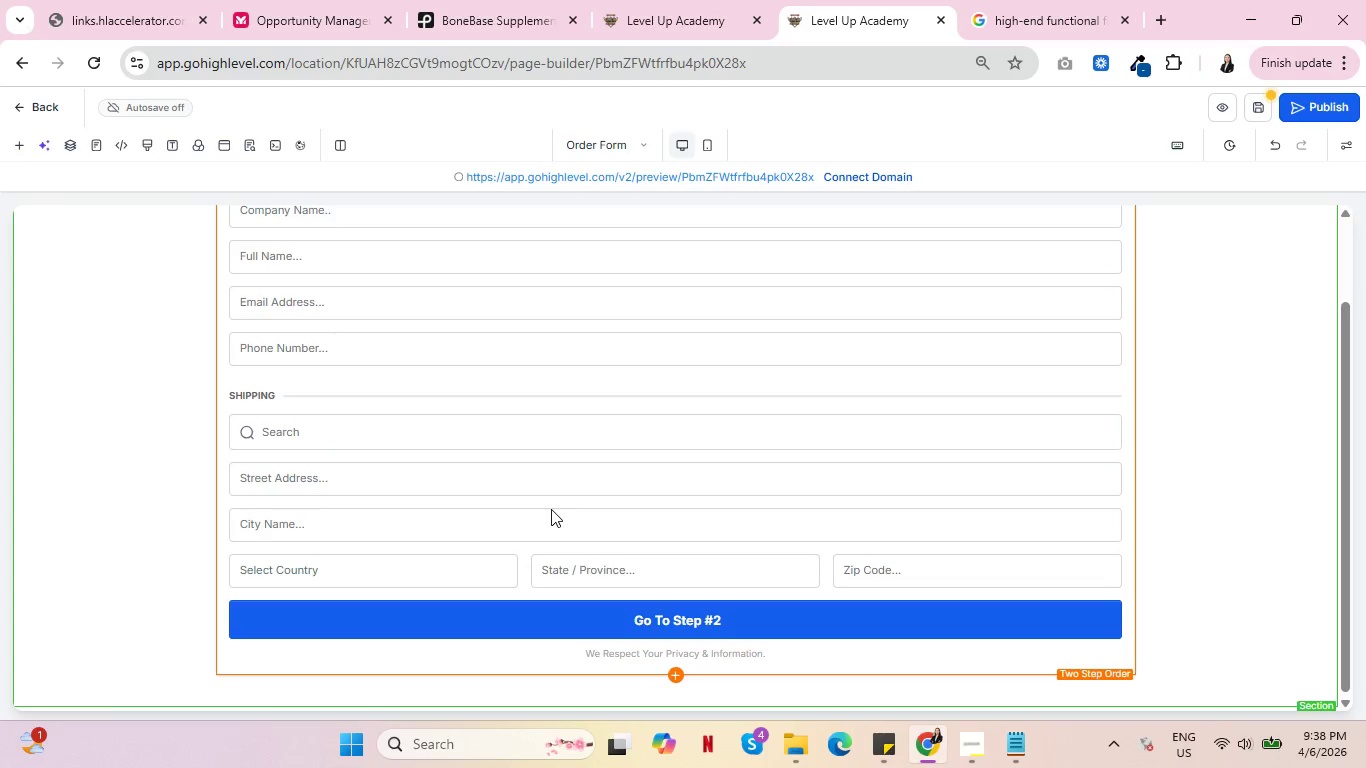 
scroll: coordinate [553, 504], scroll_direction: up, amount: 3.0
 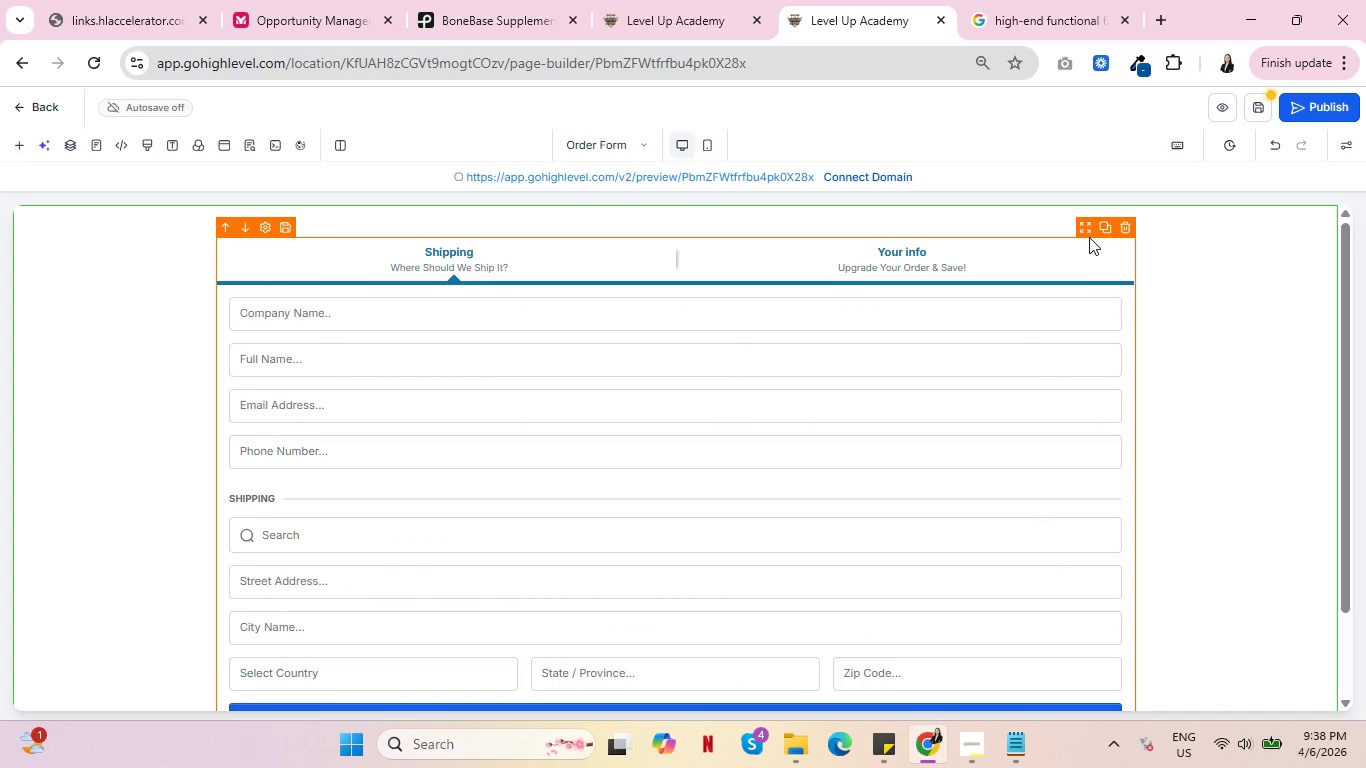 
wait(5.35)
 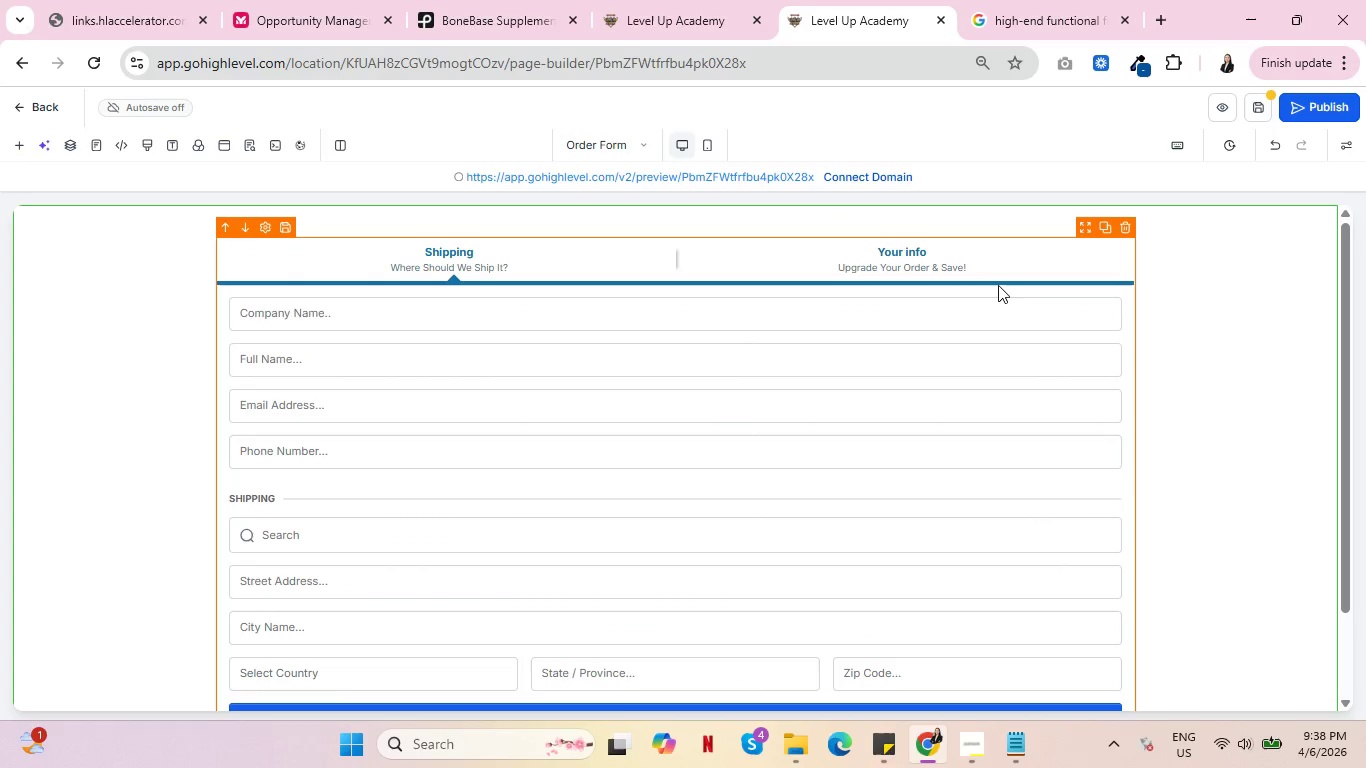 
left_click([1088, 227])
 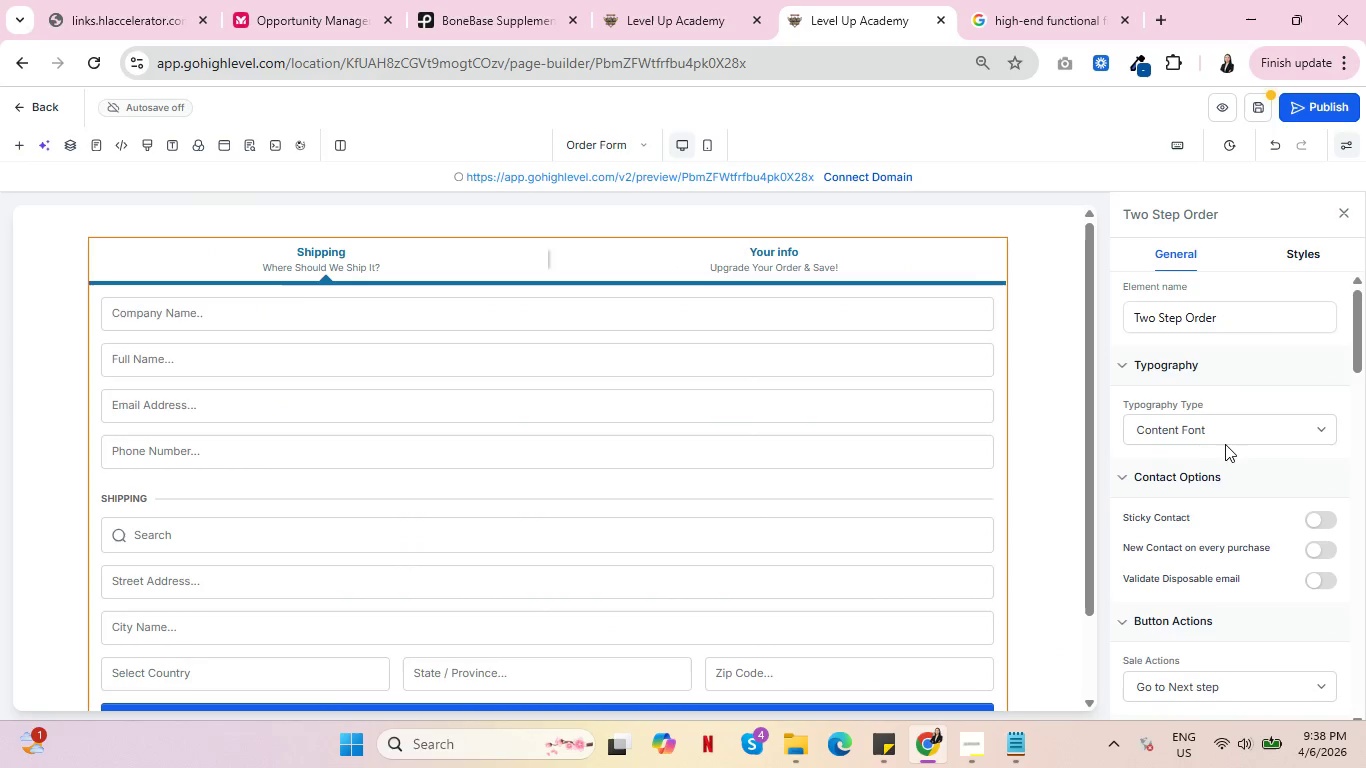 
scroll: coordinate [1184, 500], scroll_direction: down, amount: 2.0
 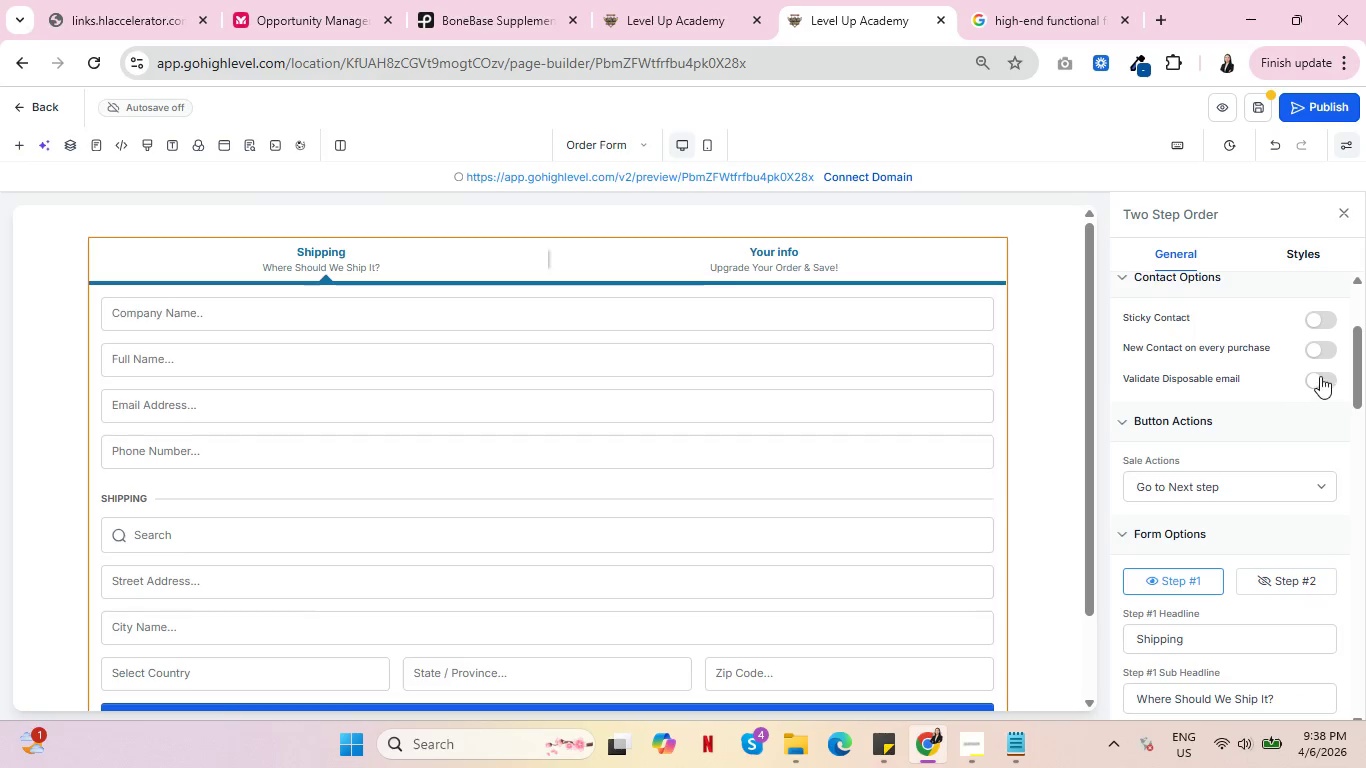 
left_click([1320, 376])
 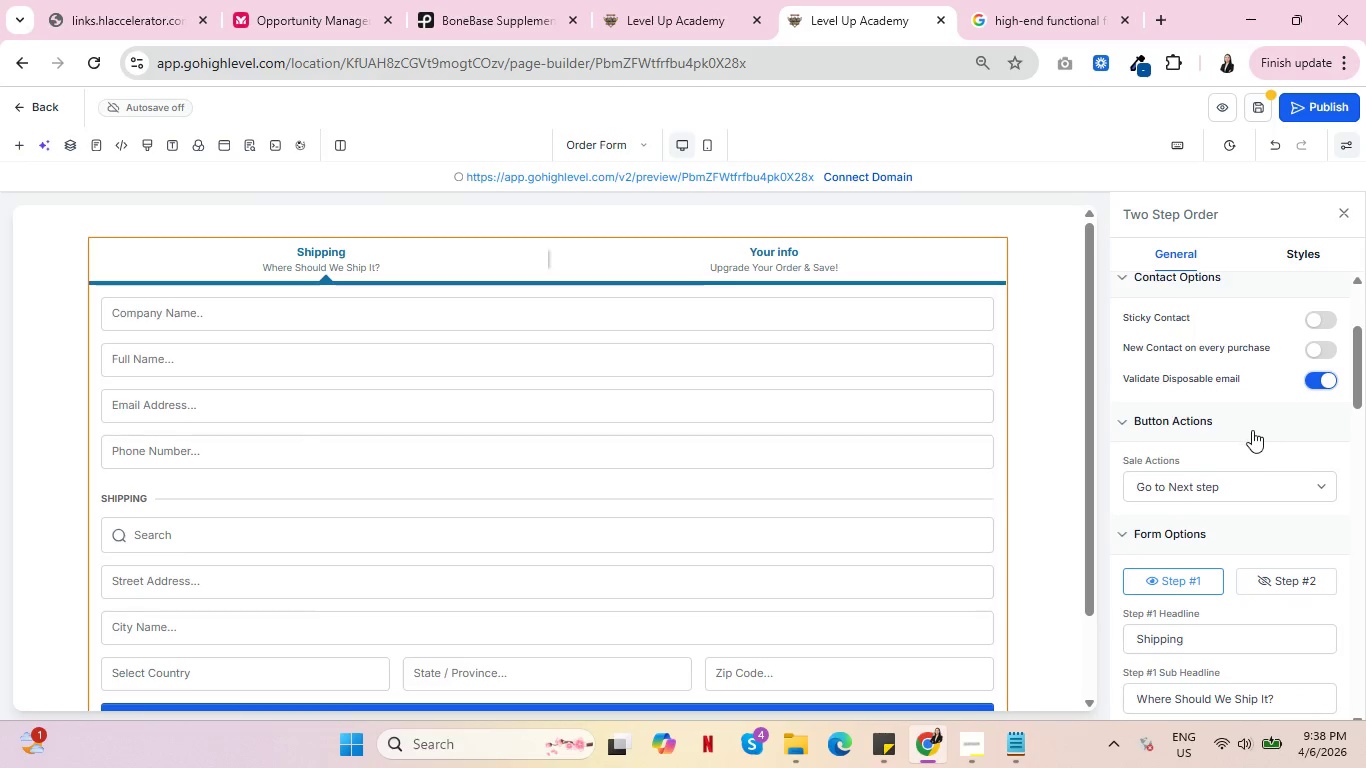 
scroll: coordinate [1247, 554], scroll_direction: down, amount: 7.0
 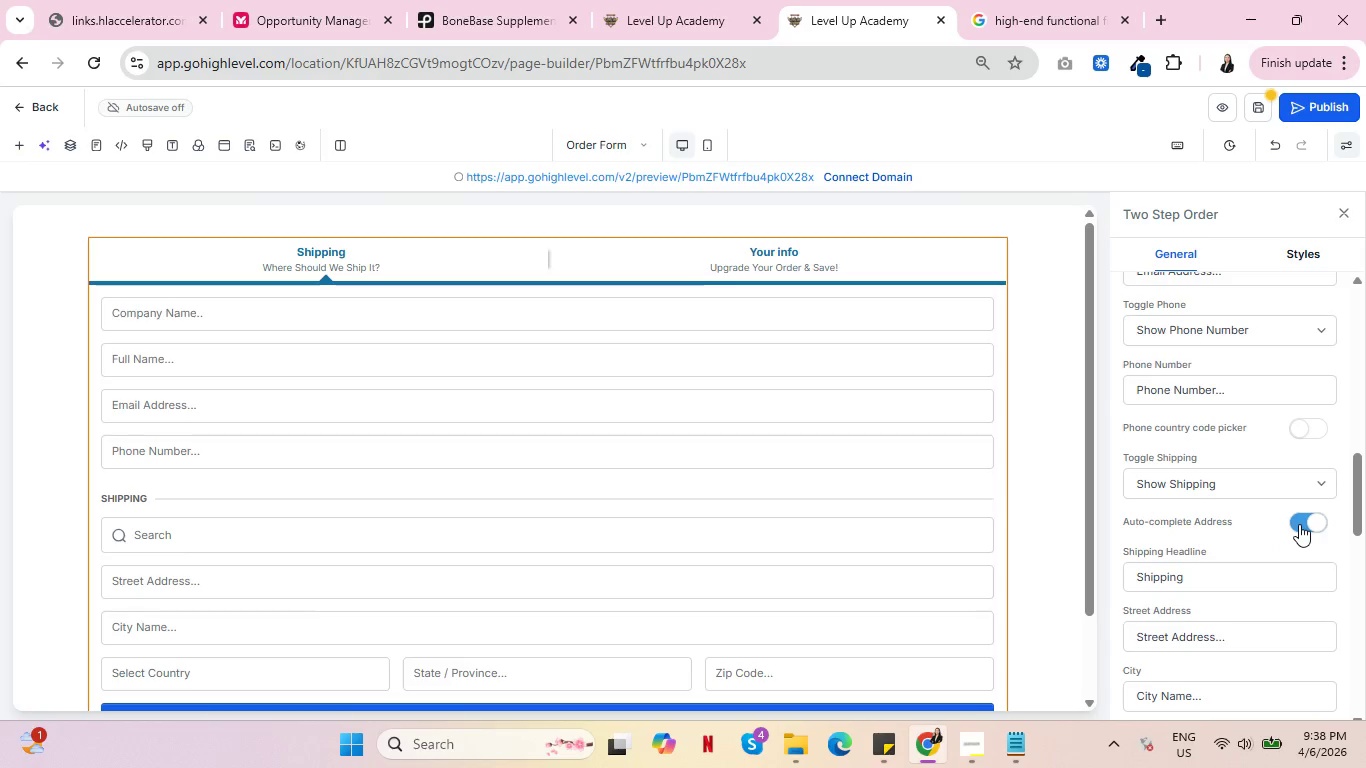 
scroll: coordinate [1297, 528], scroll_direction: down, amount: 3.0
 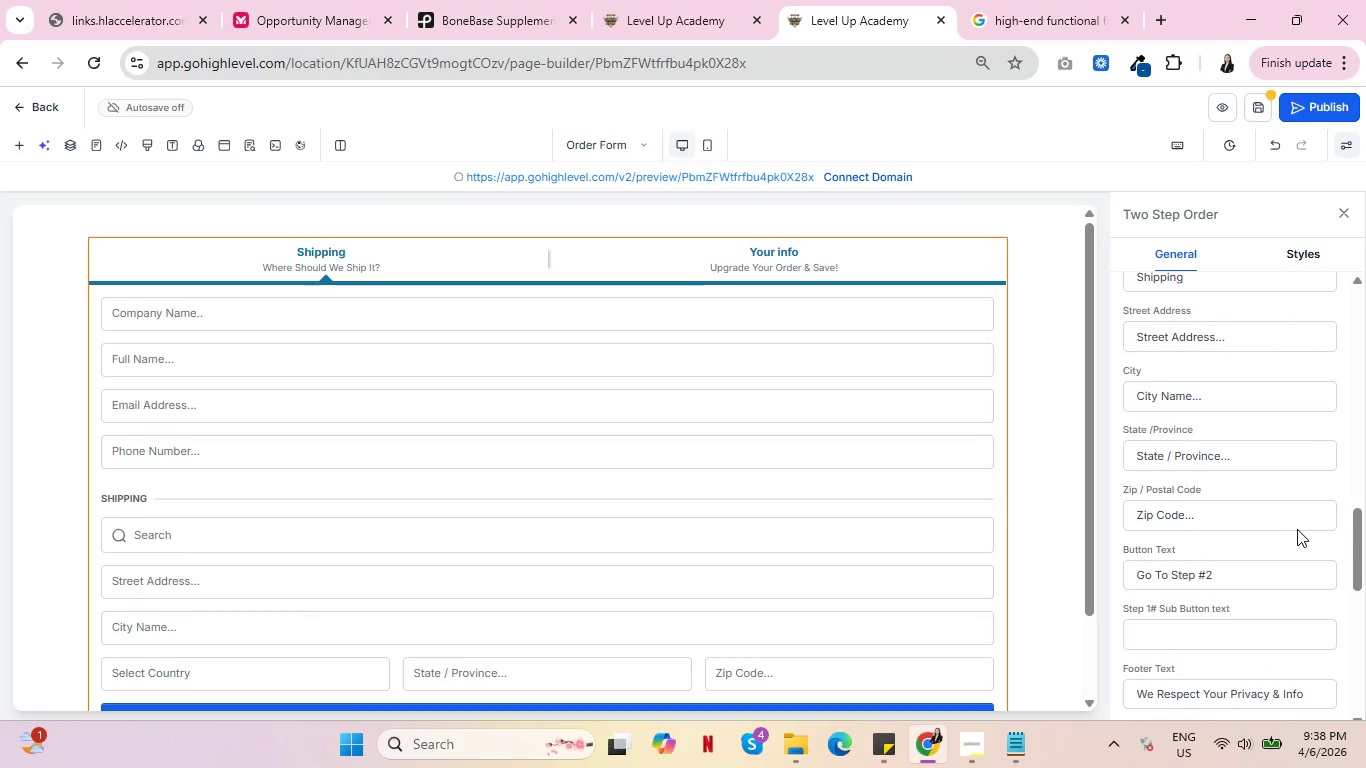 
wait(8.69)
 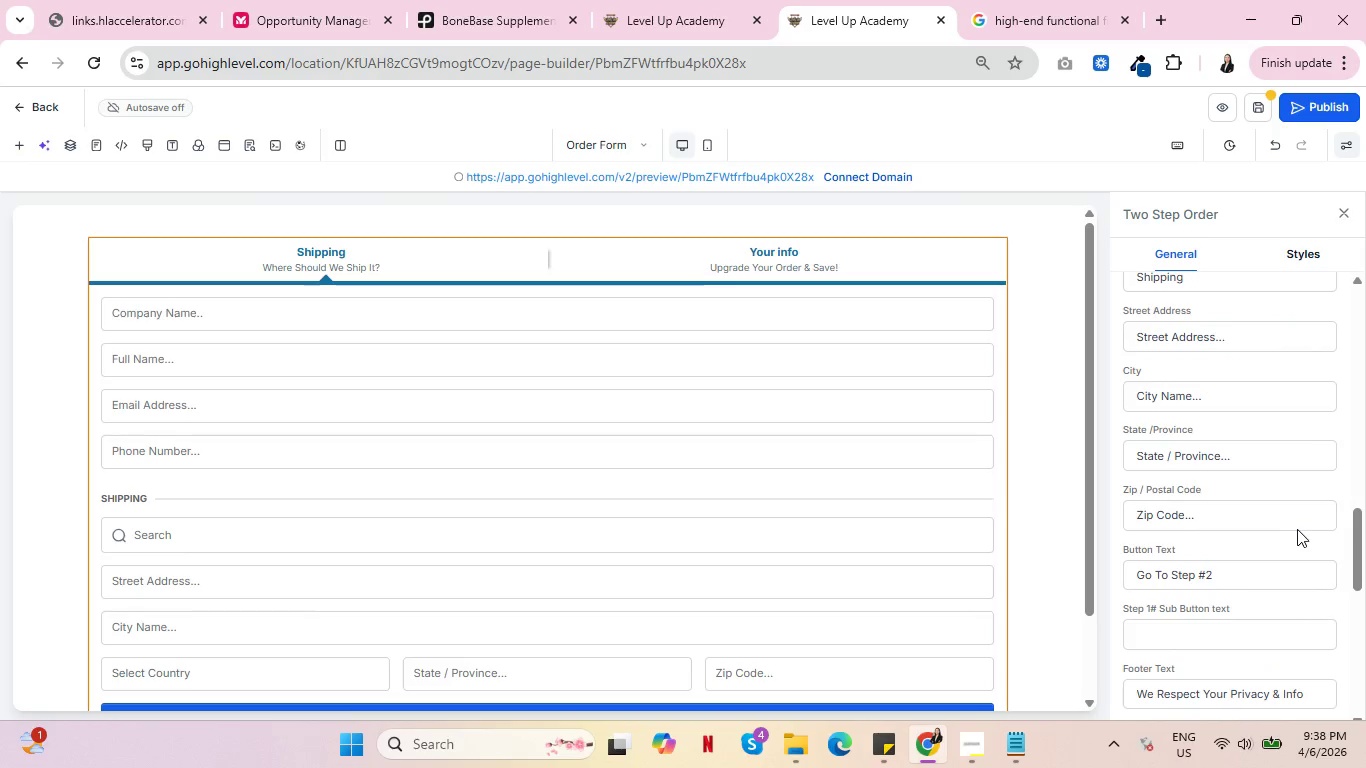 
scroll: coordinate [1302, 528], scroll_direction: down, amount: 2.0
 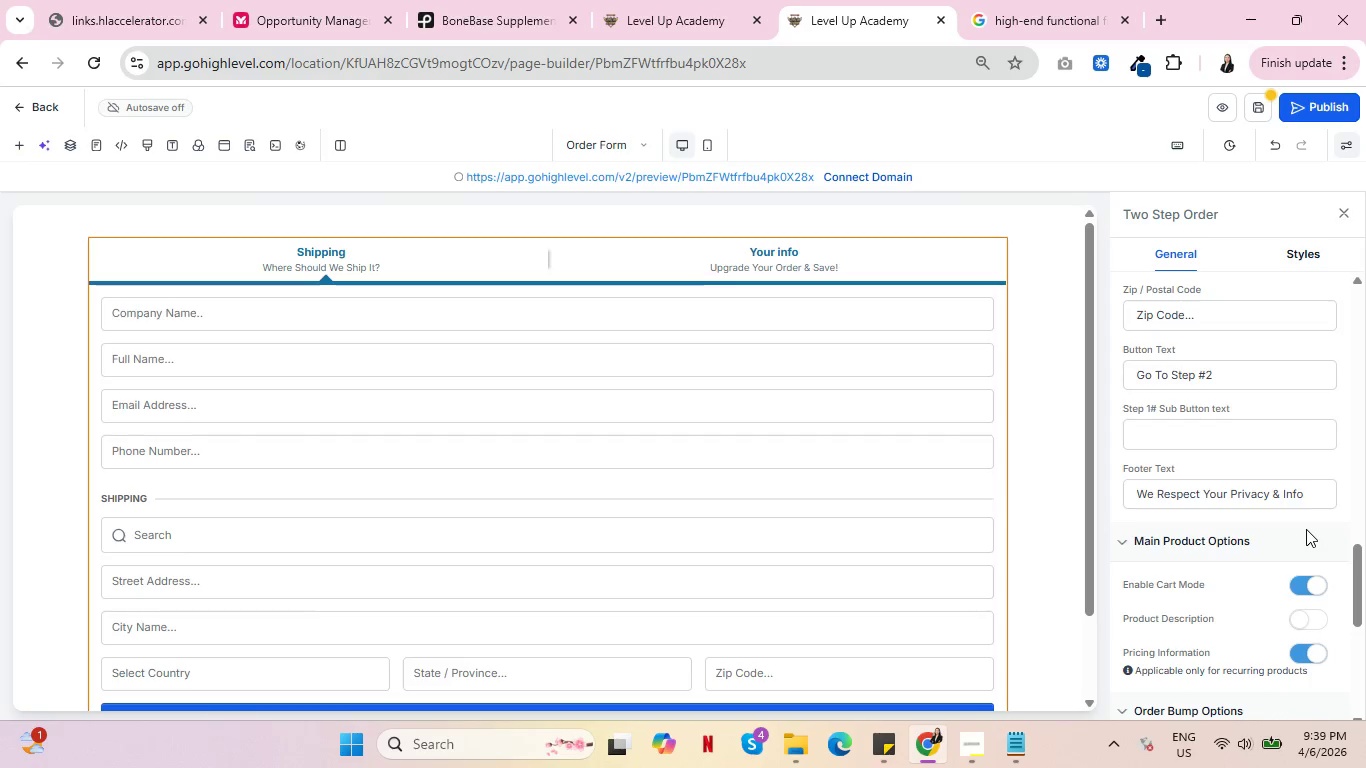 
wait(13.85)
 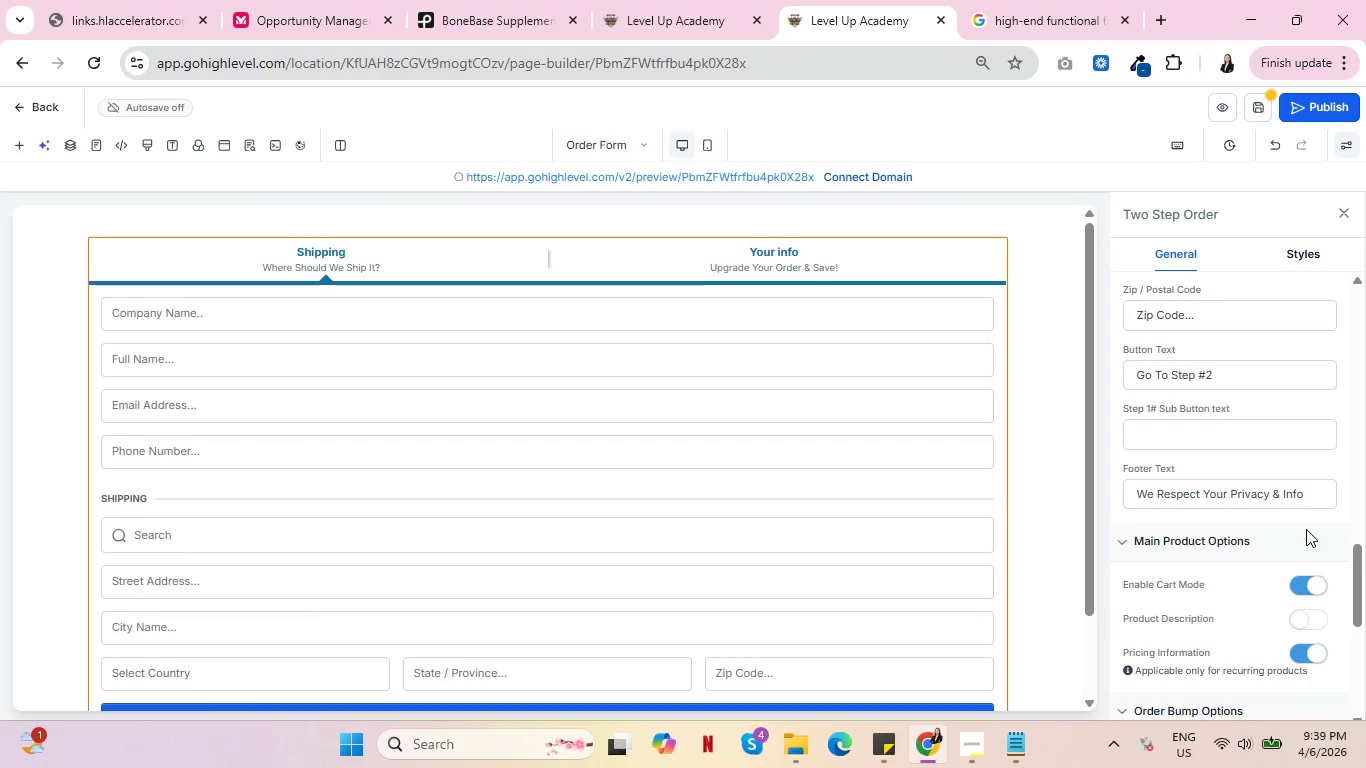 
scroll: coordinate [1230, 443], scroll_direction: down, amount: 5.0
 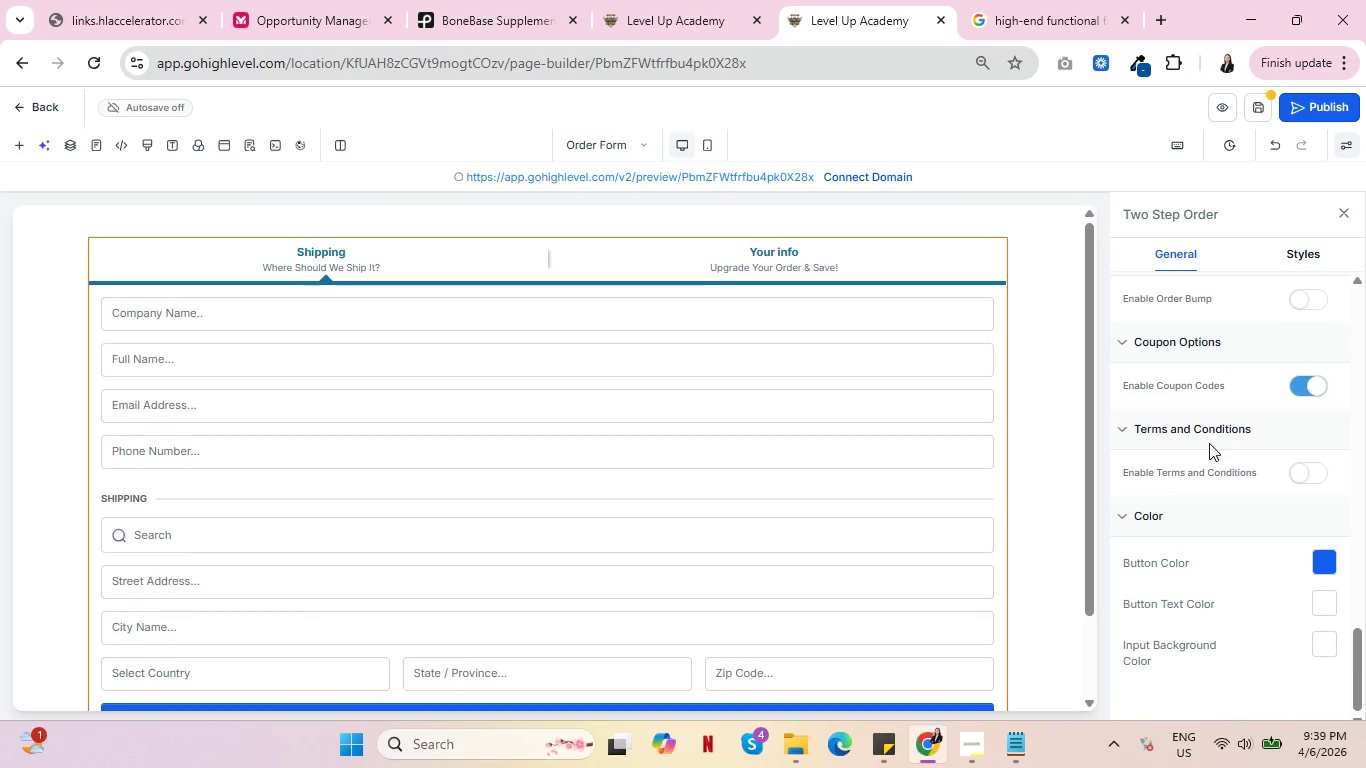 
wait(14.44)
 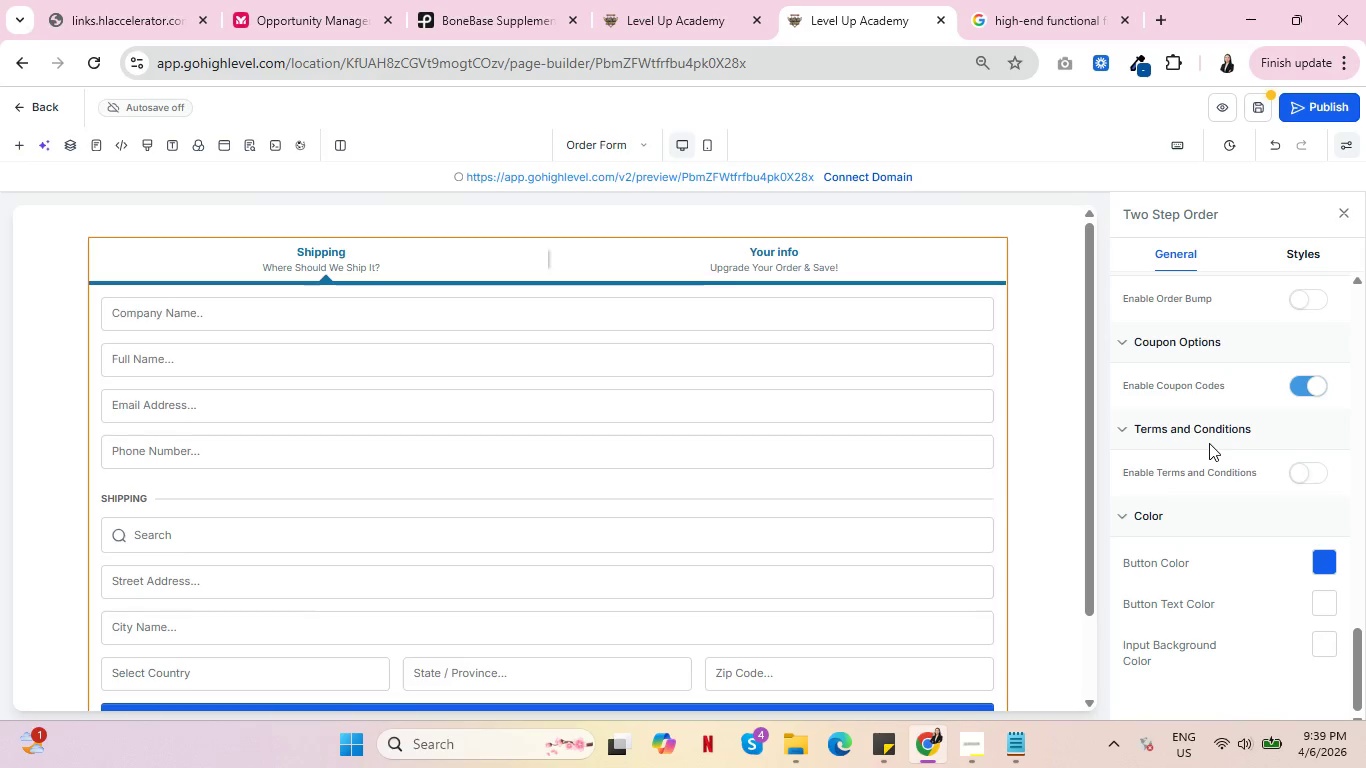 
scroll: coordinate [1215, 427], scroll_direction: up, amount: 3.0
 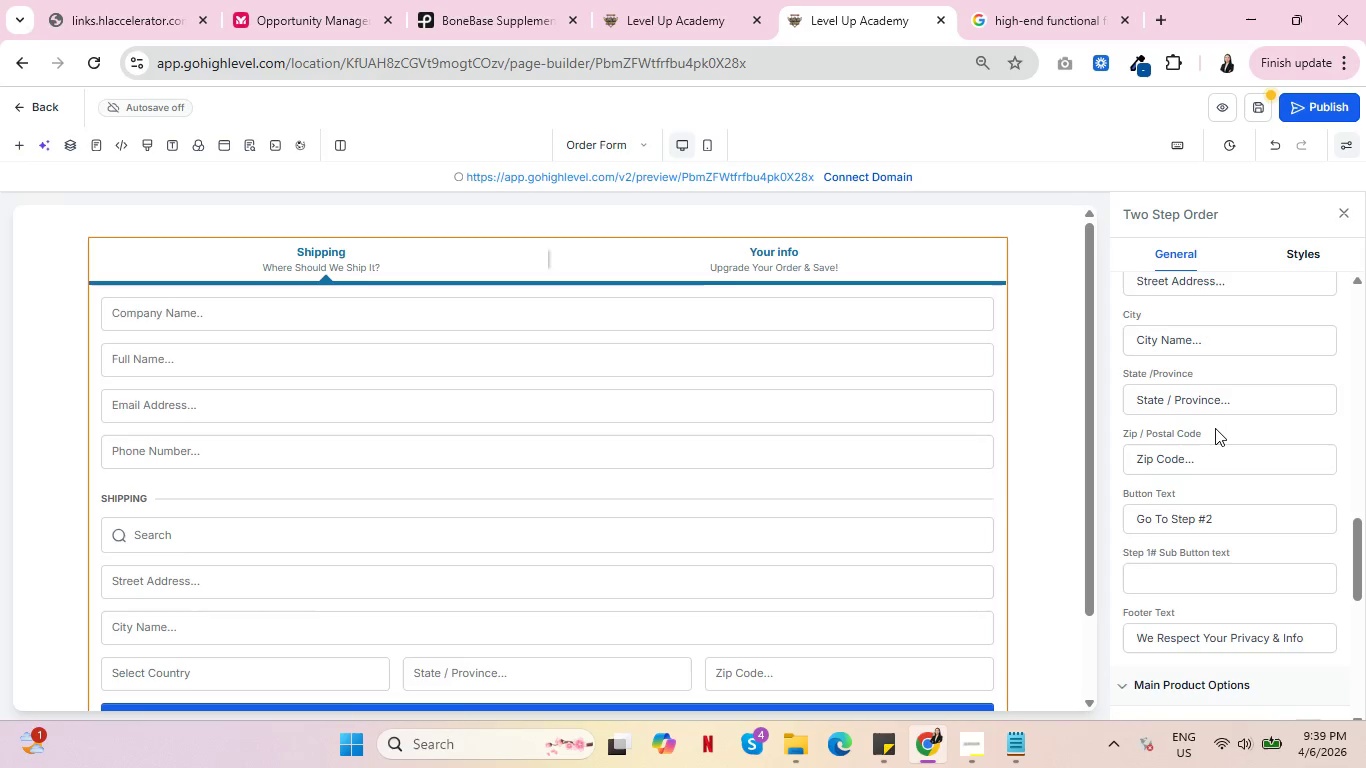 
wait(9.32)
 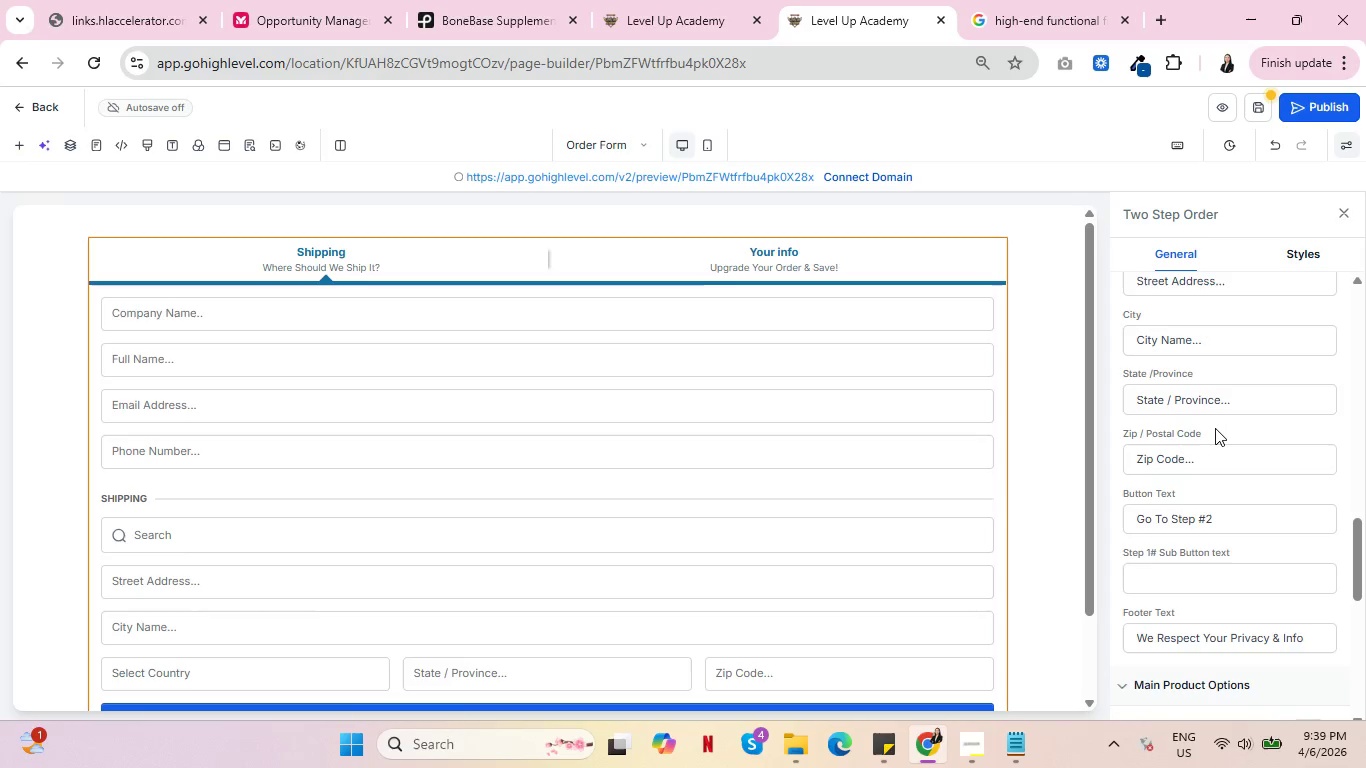 
scroll: coordinate [1301, 297], scroll_direction: up, amount: 4.0
 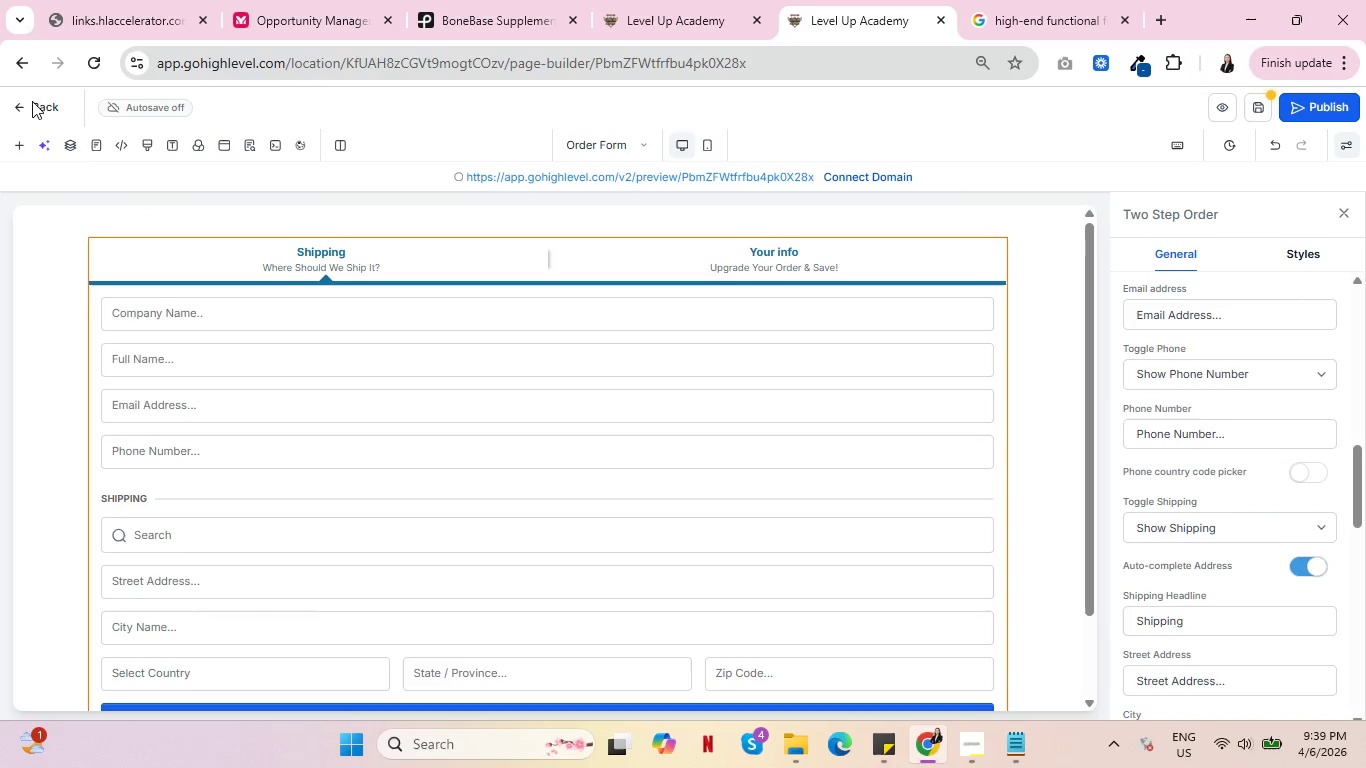 
double_click([33, 111])
 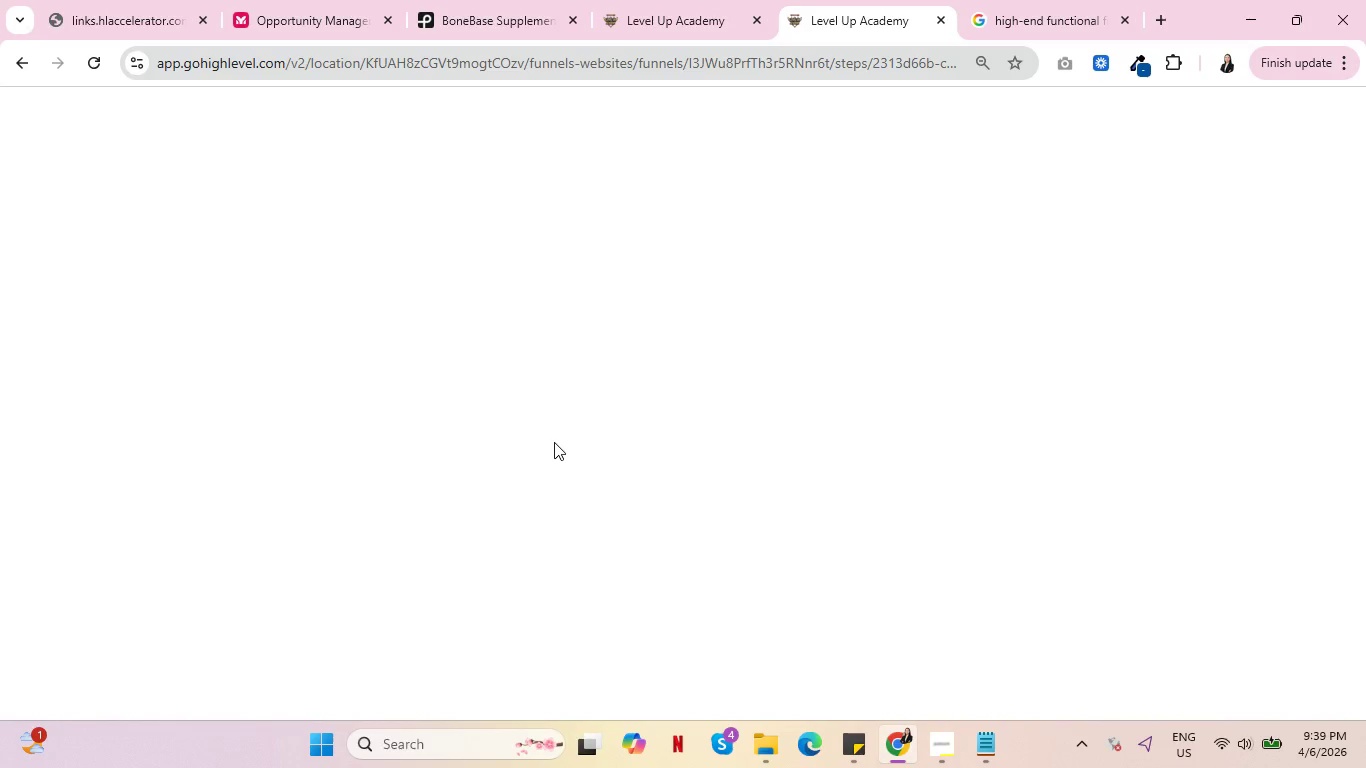 
wait(9.48)
 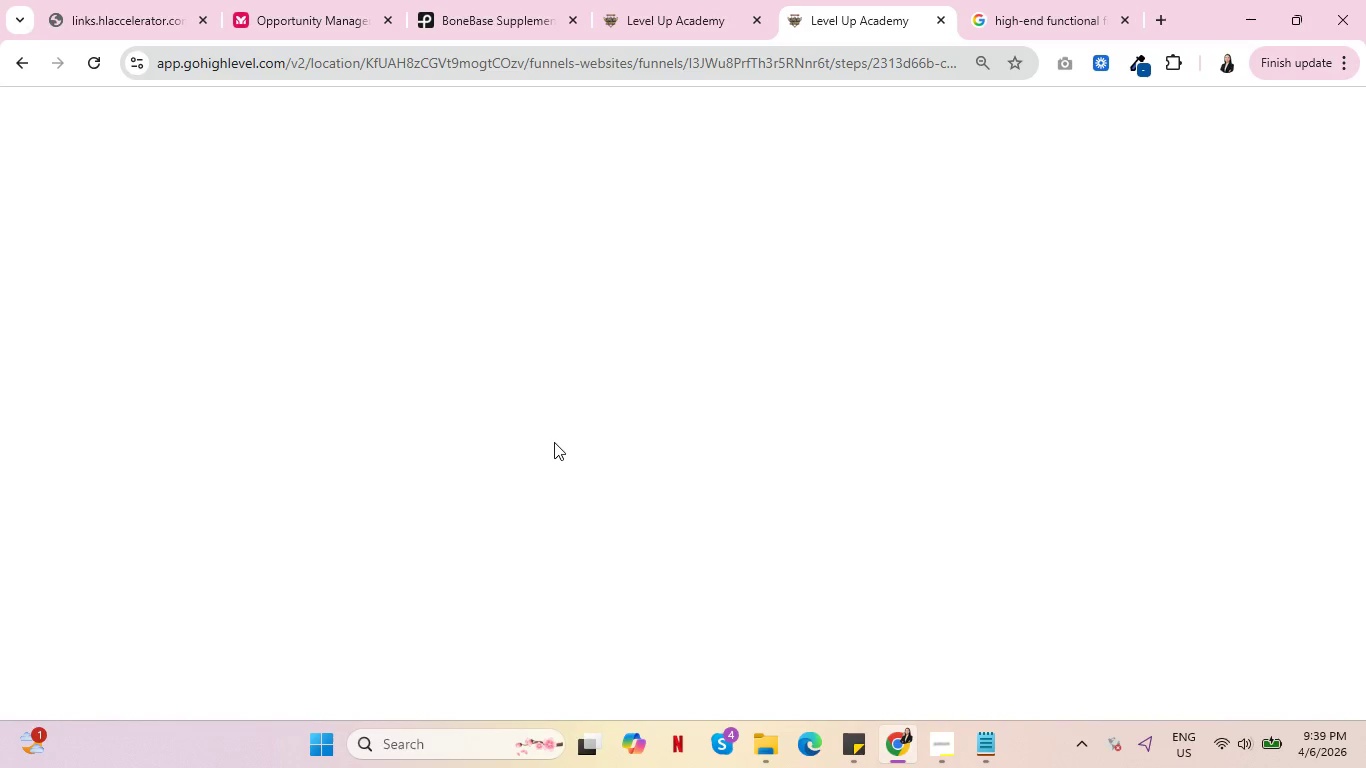 
left_click([356, 341])
 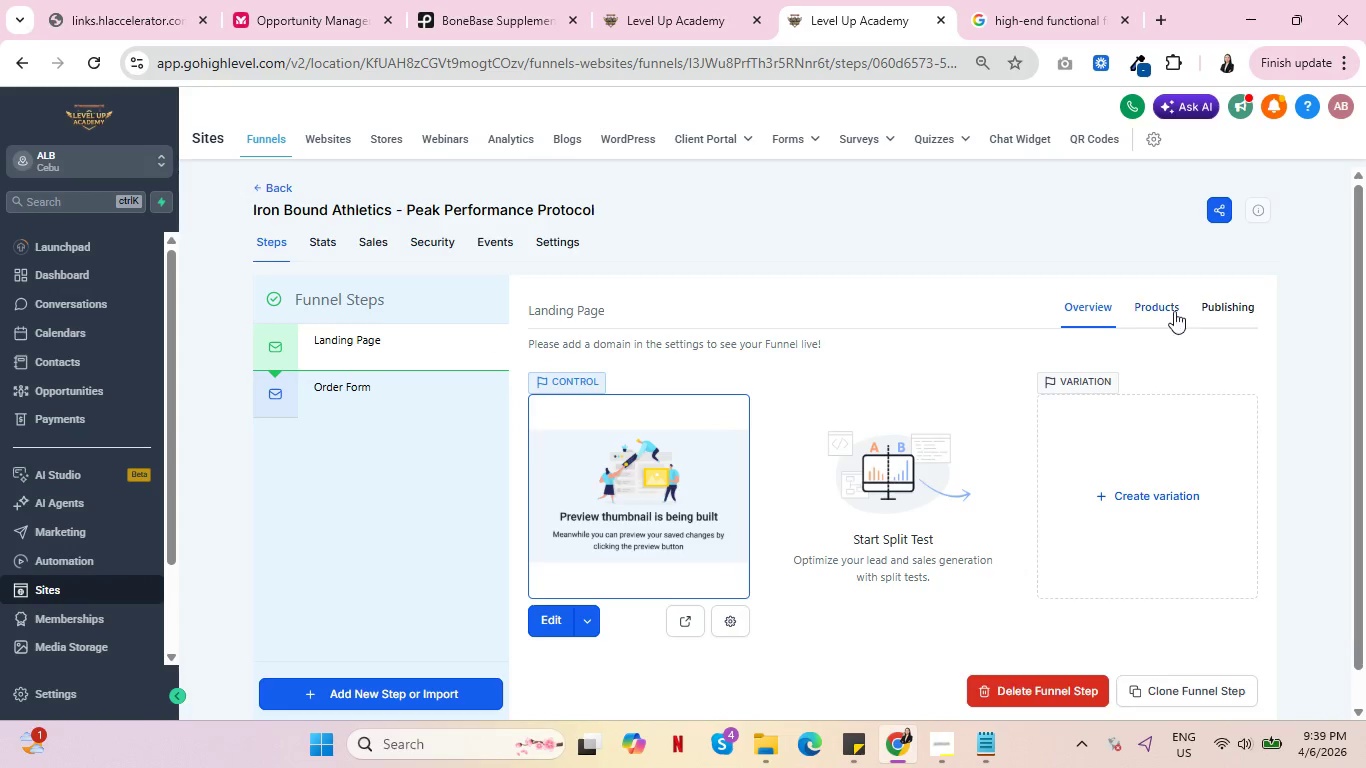 
left_click([1160, 307])
 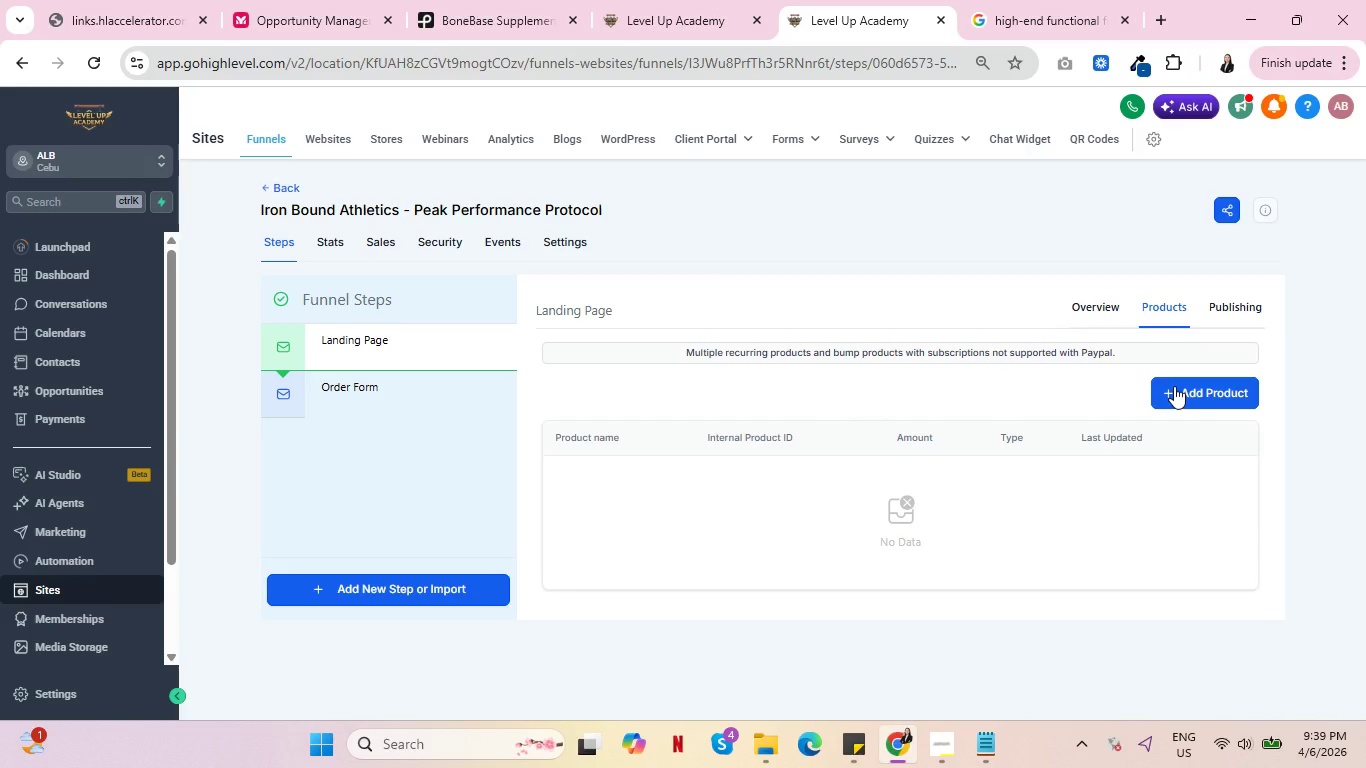 
wait(5.24)
 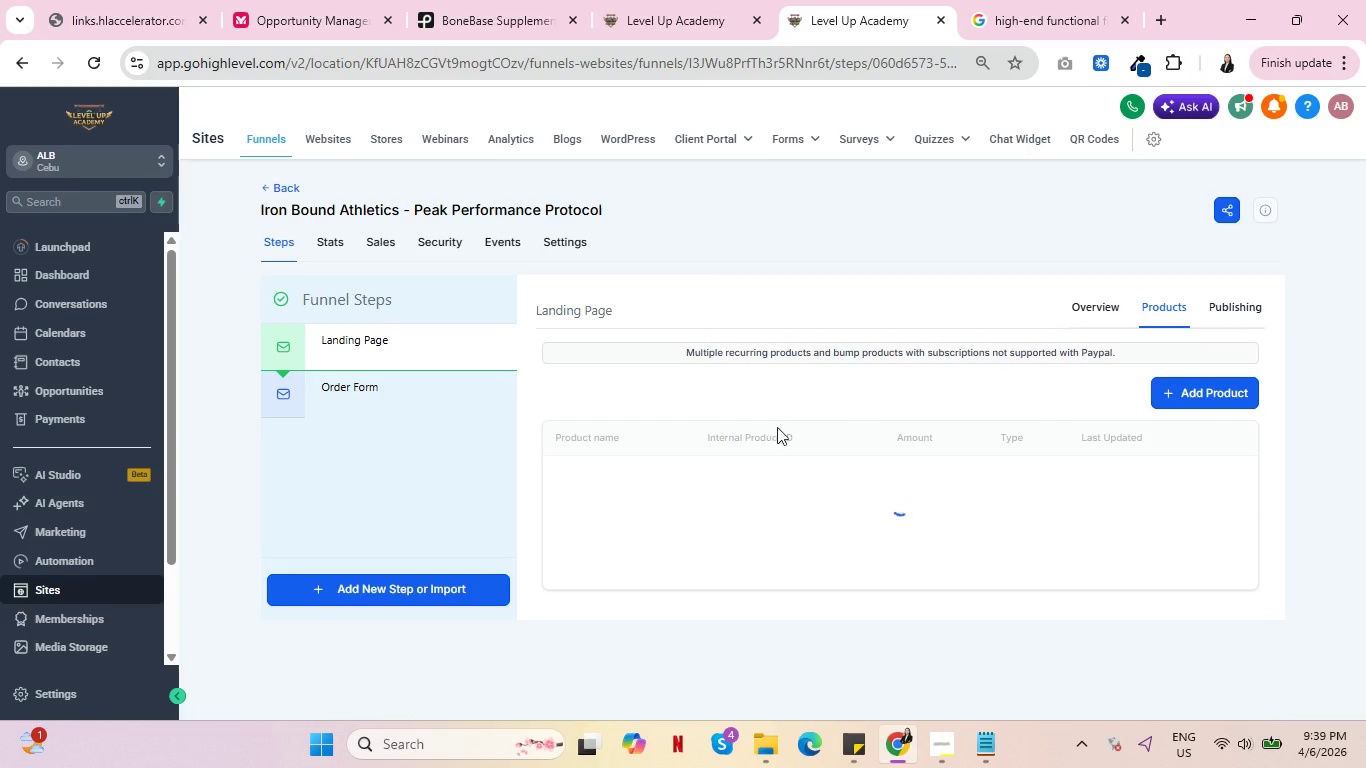 
left_click([1174, 386])
 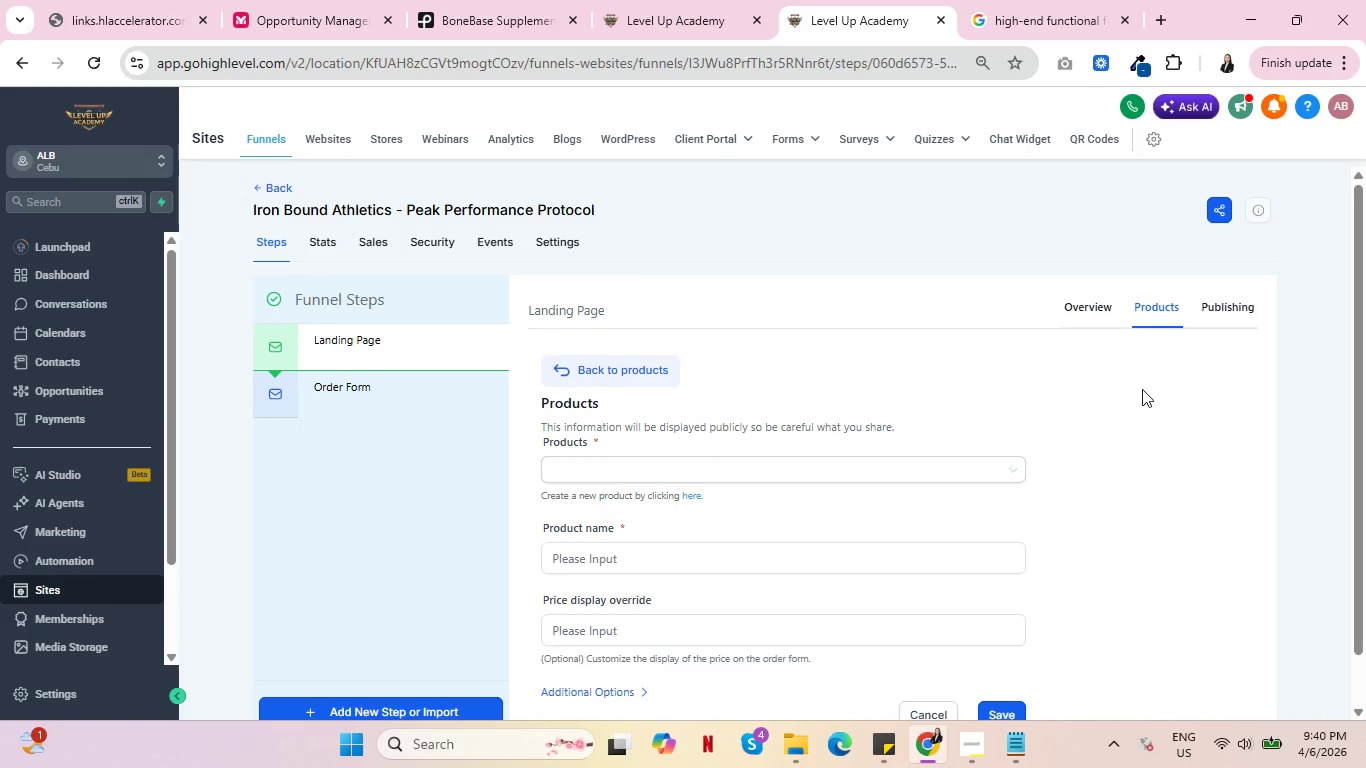 
scroll: coordinate [1142, 389], scroll_direction: down, amount: 1.0
 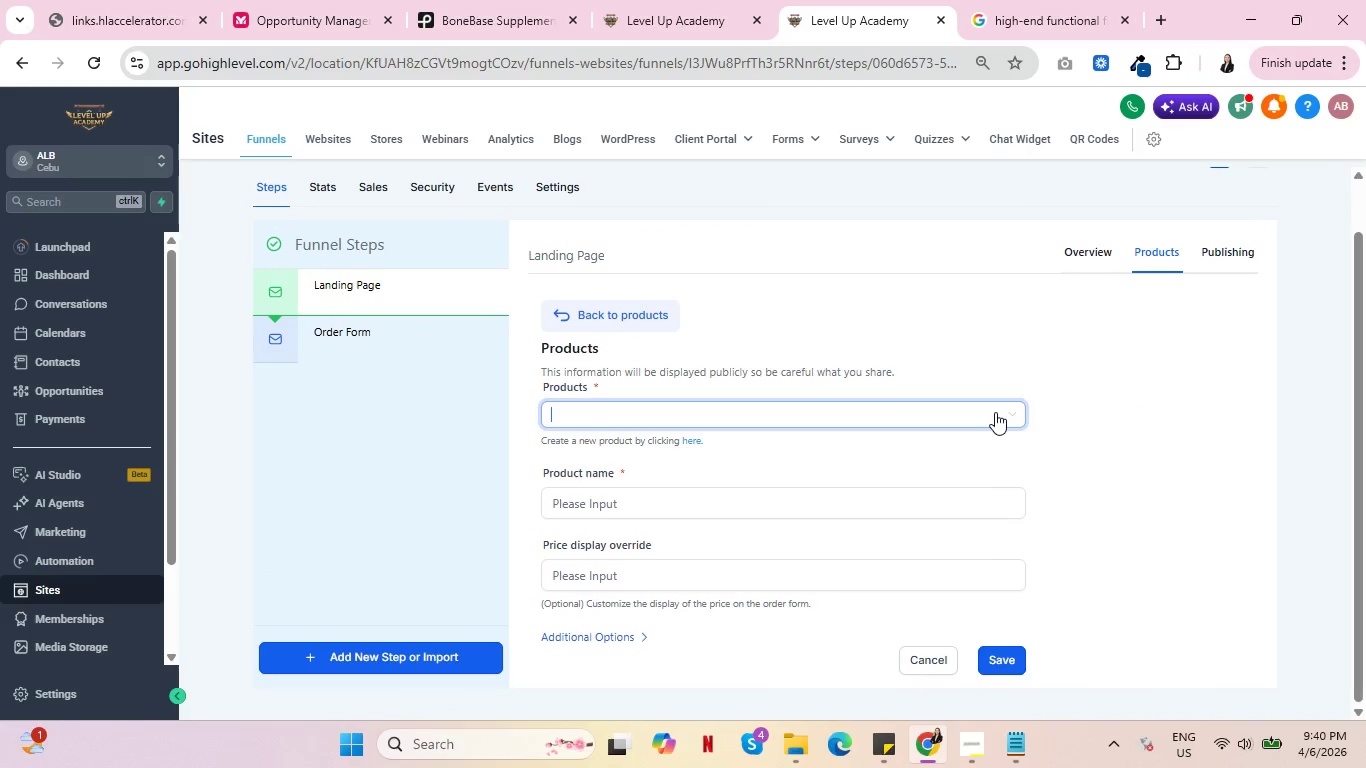 
left_click([995, 412])
 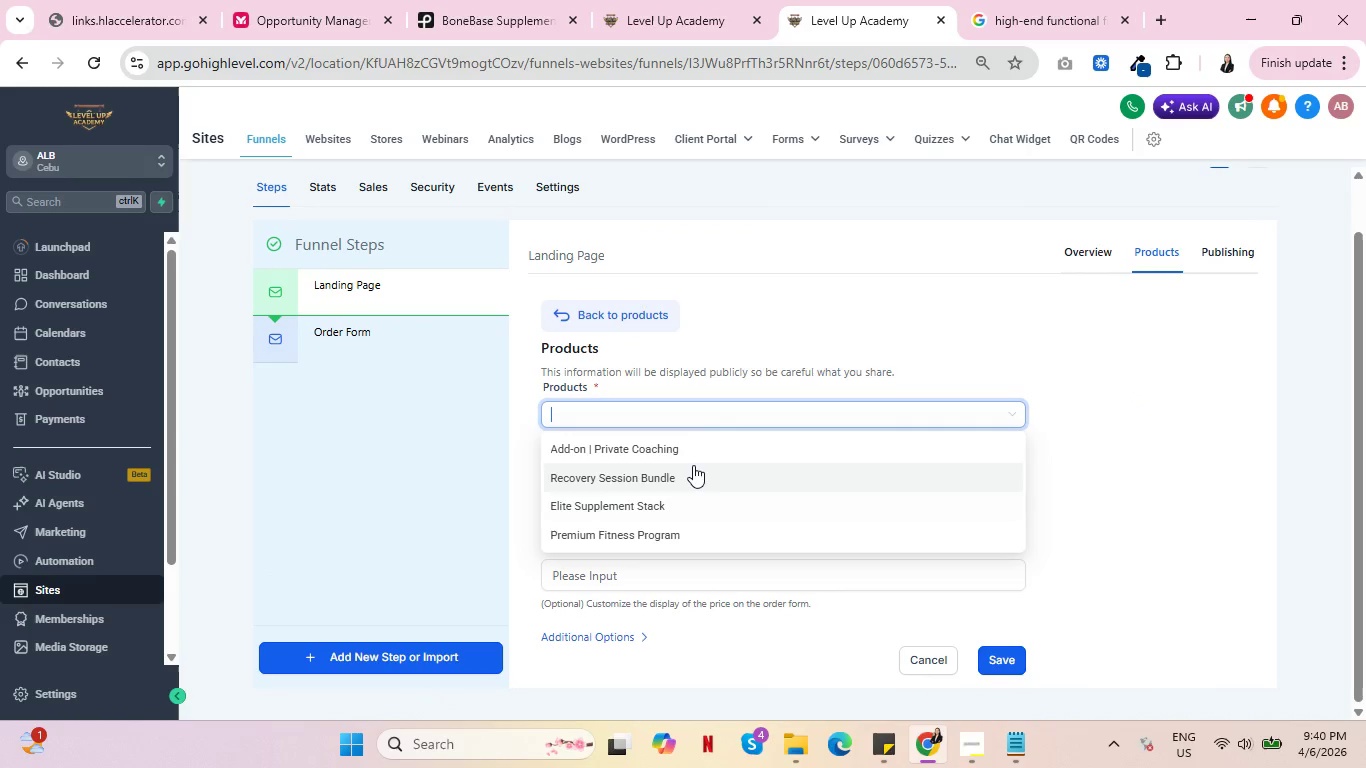 
left_click([692, 454])
 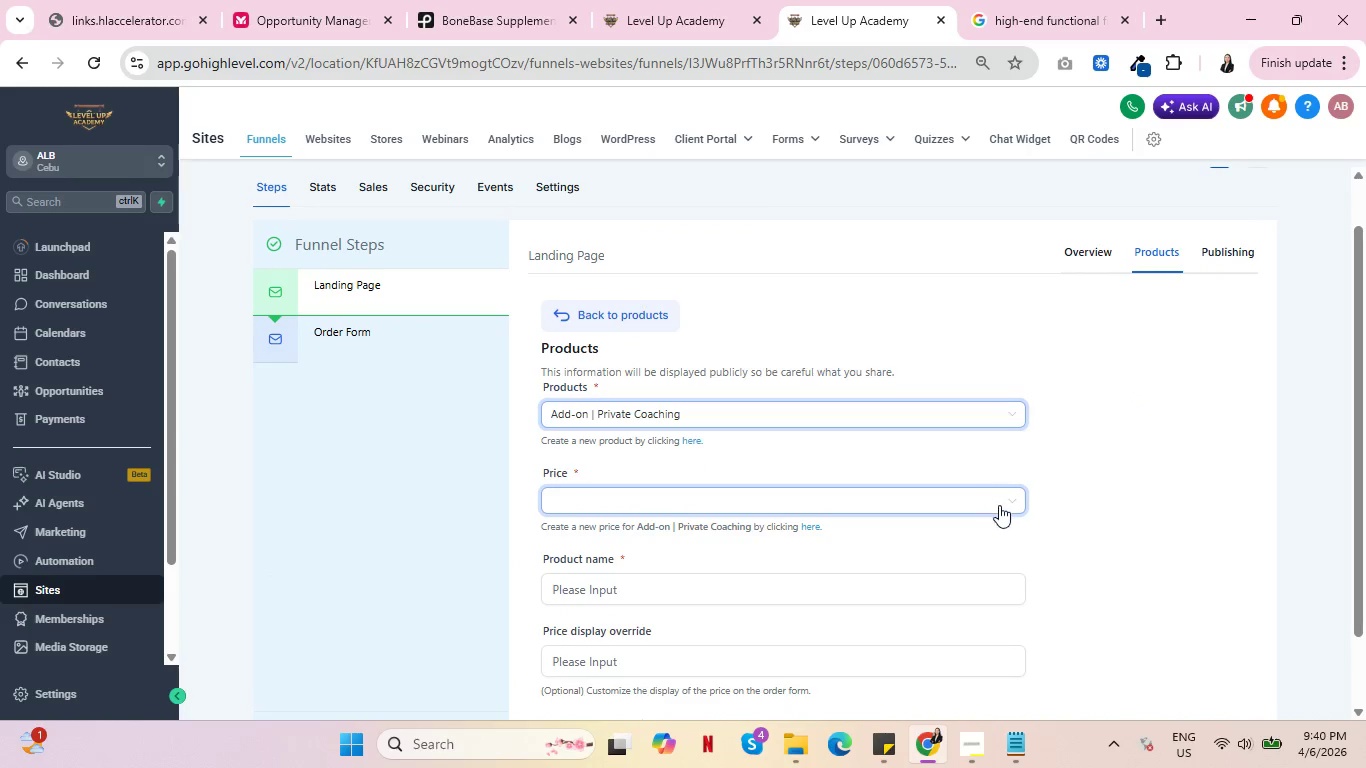 
left_click([999, 505])
 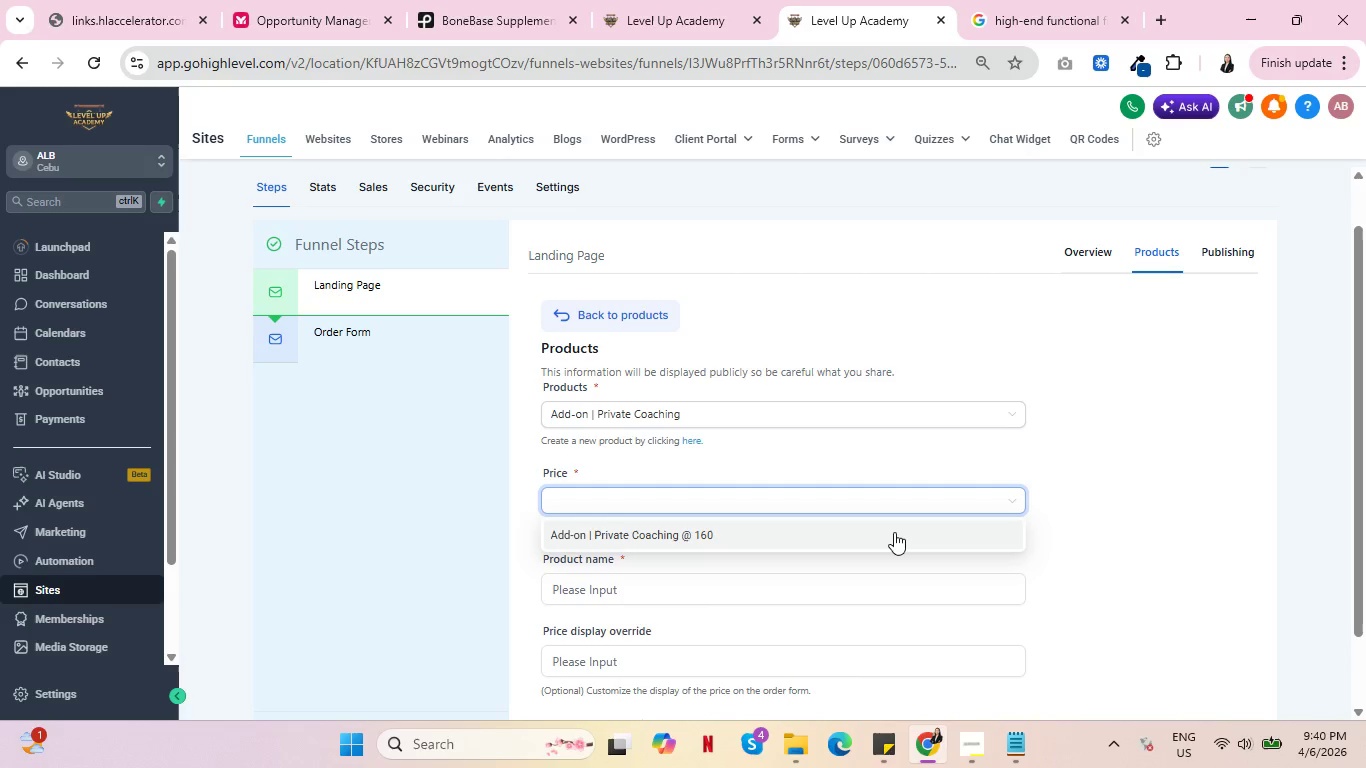 
left_click([894, 532])